 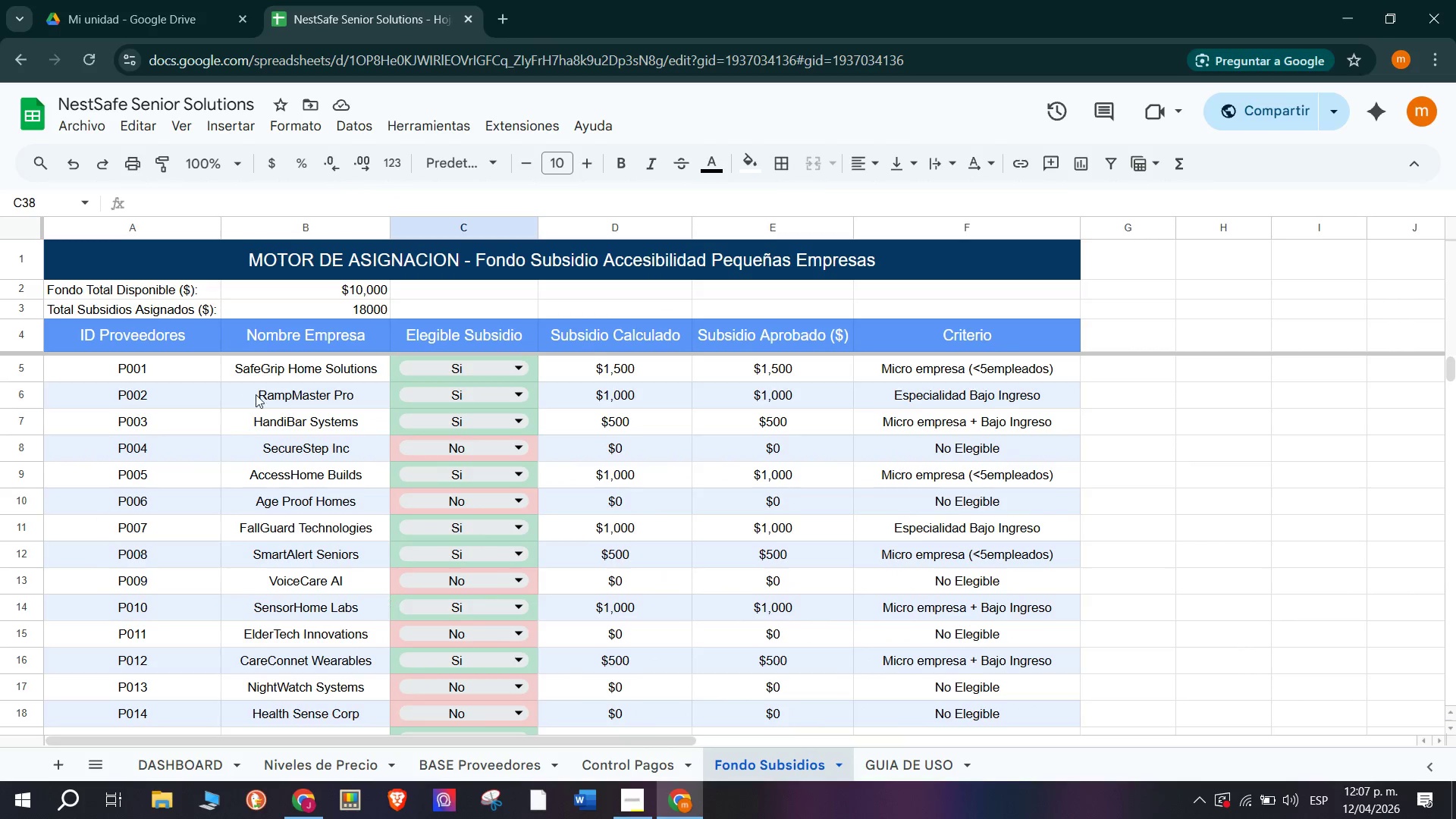 
left_click([297, 130])
 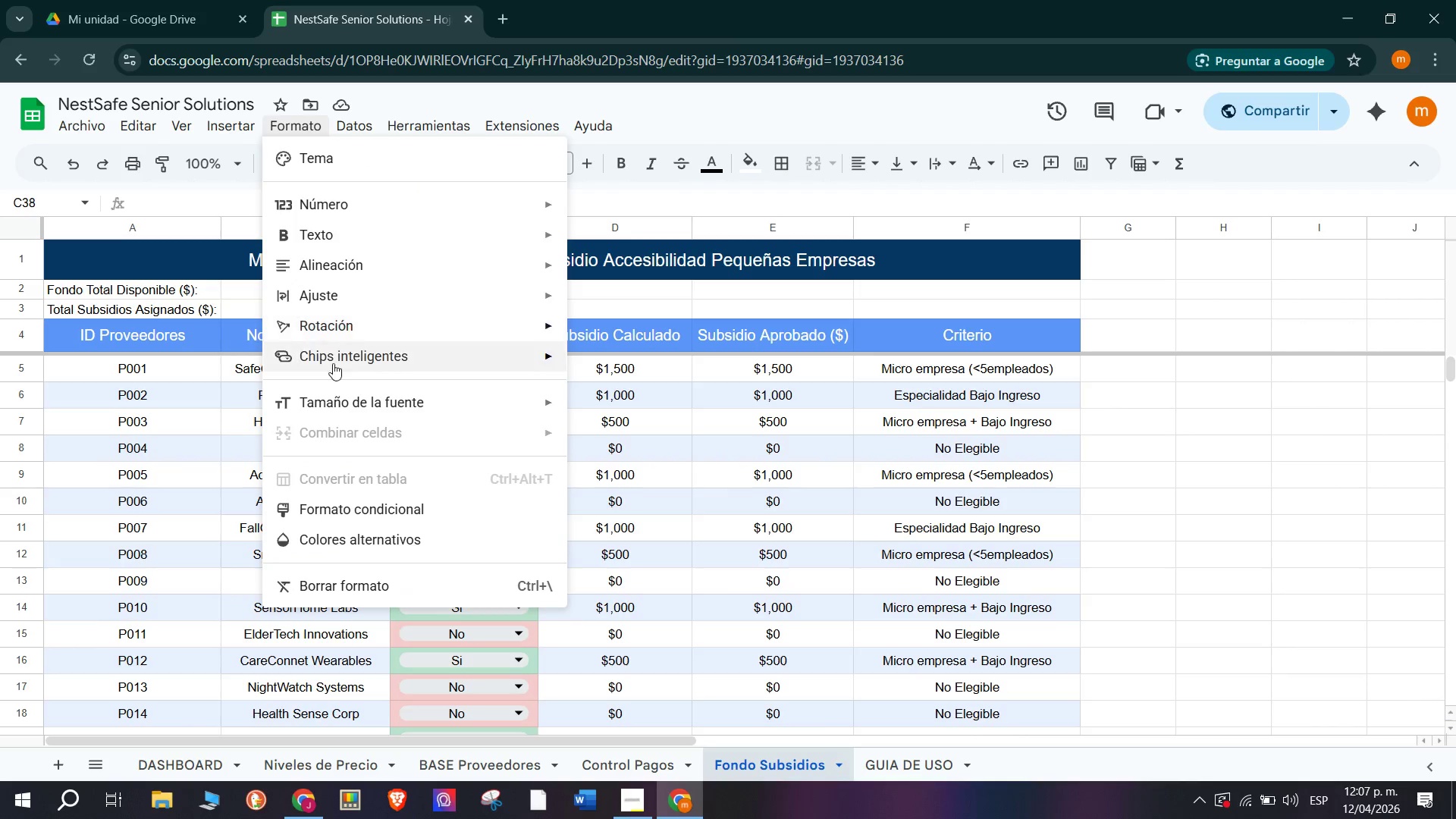 
left_click([759, 496])
 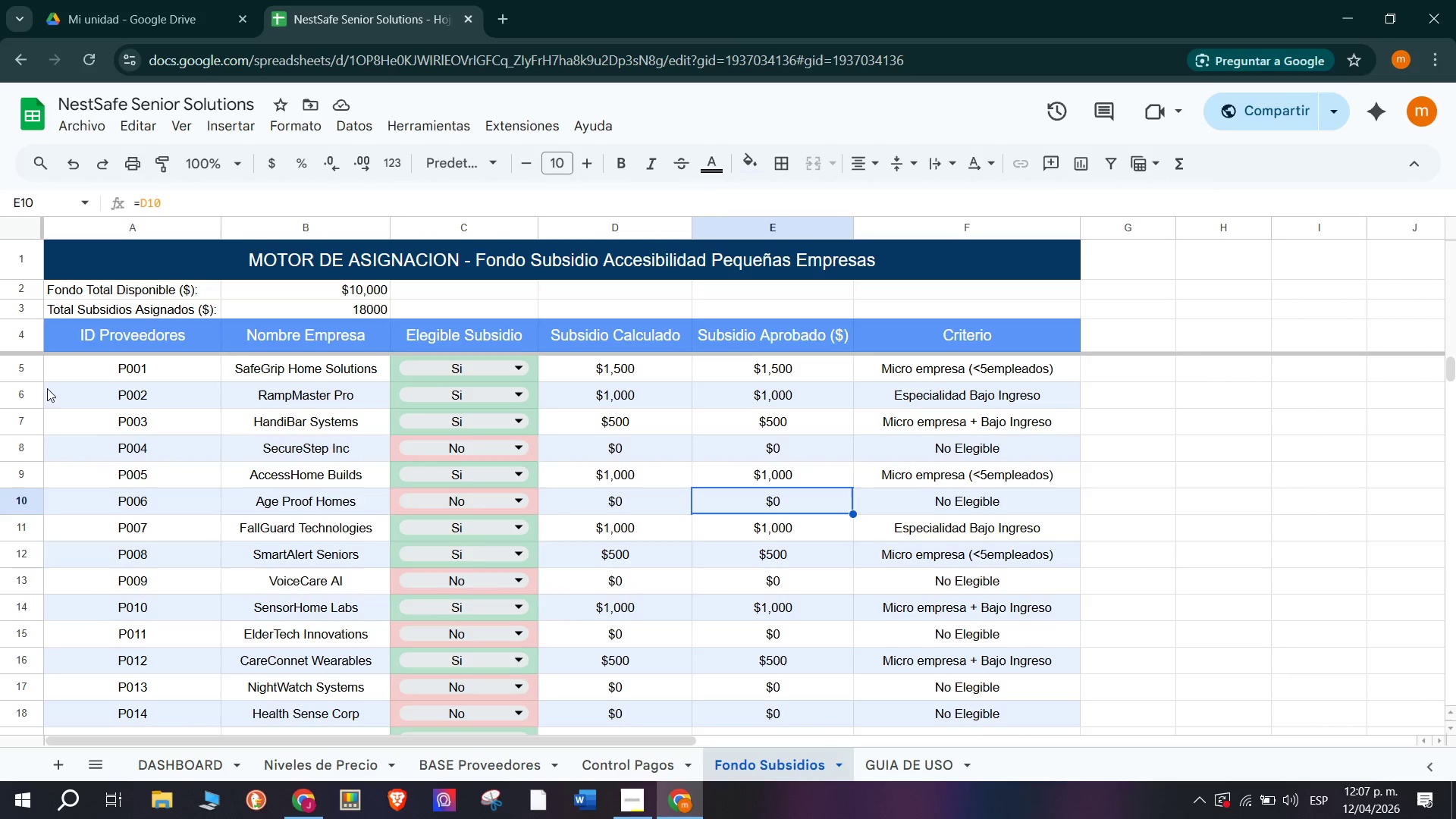 
left_click_drag(start_coordinate=[58, 367], to_coordinate=[989, 573])
 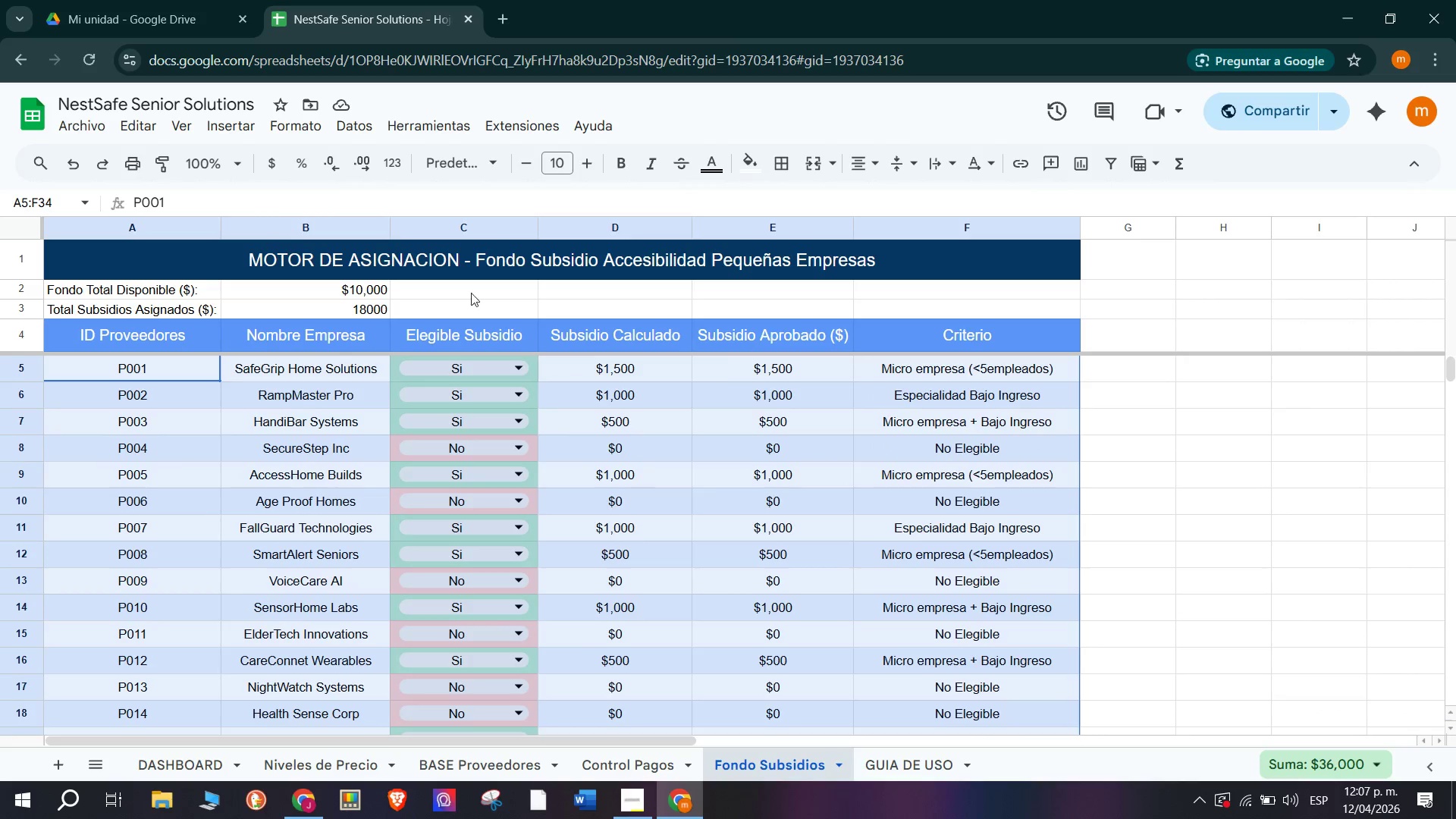 
scroll: coordinate [464, 475], scroll_direction: down, amount: 2.0
 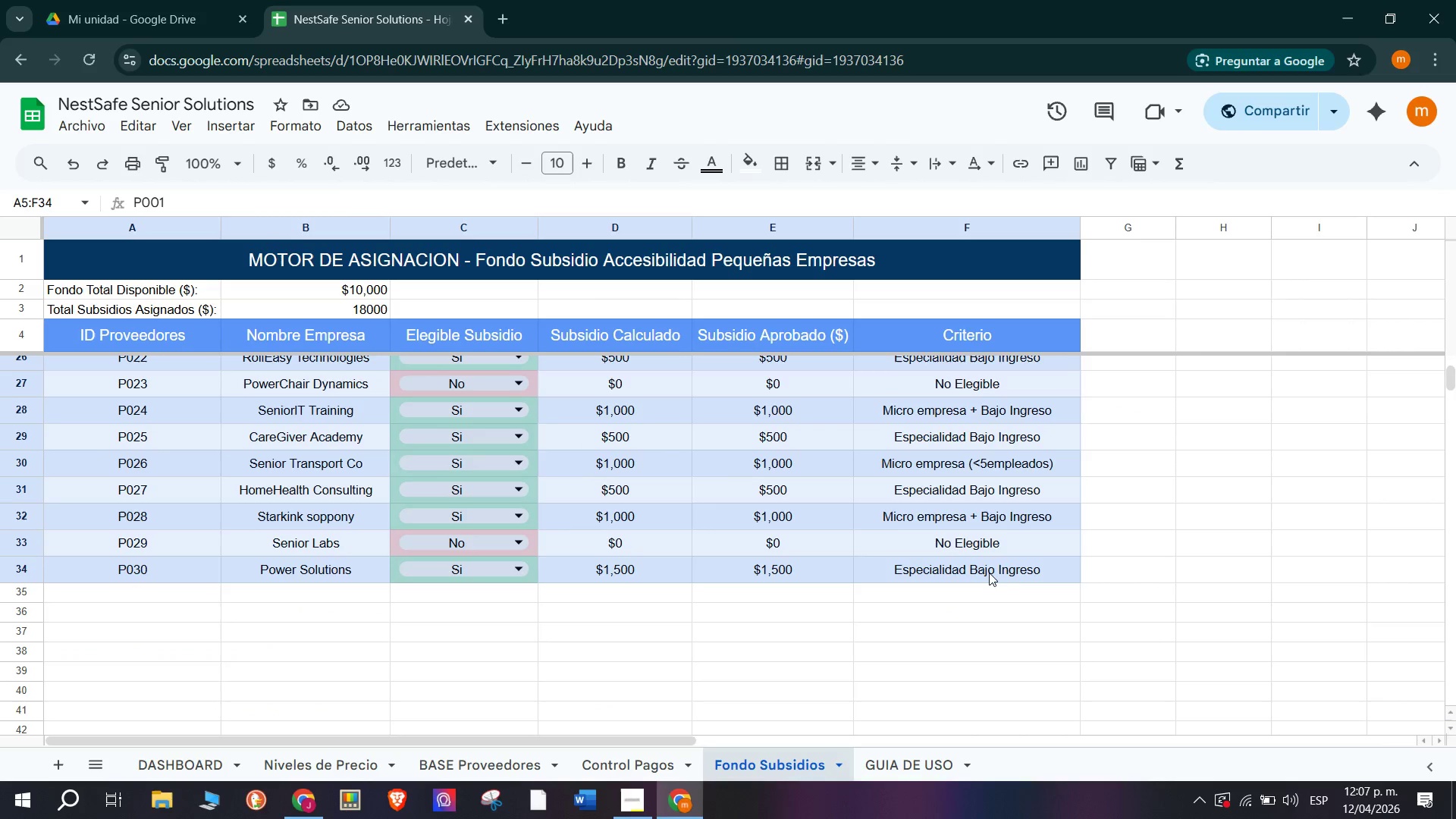 
scroll: coordinate [642, 524], scroll_direction: up, amount: 4.0
 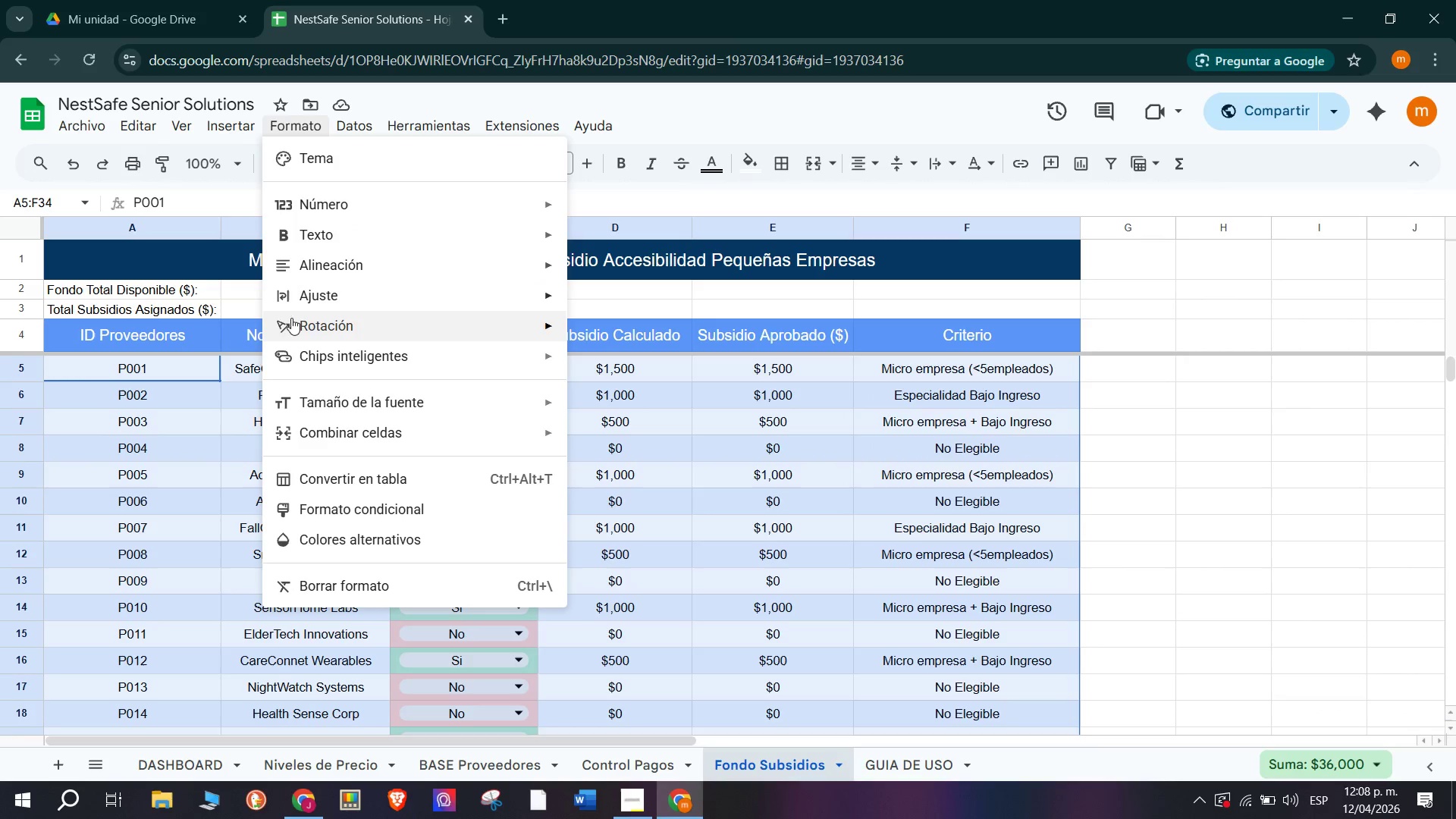 
left_click([403, 541])
 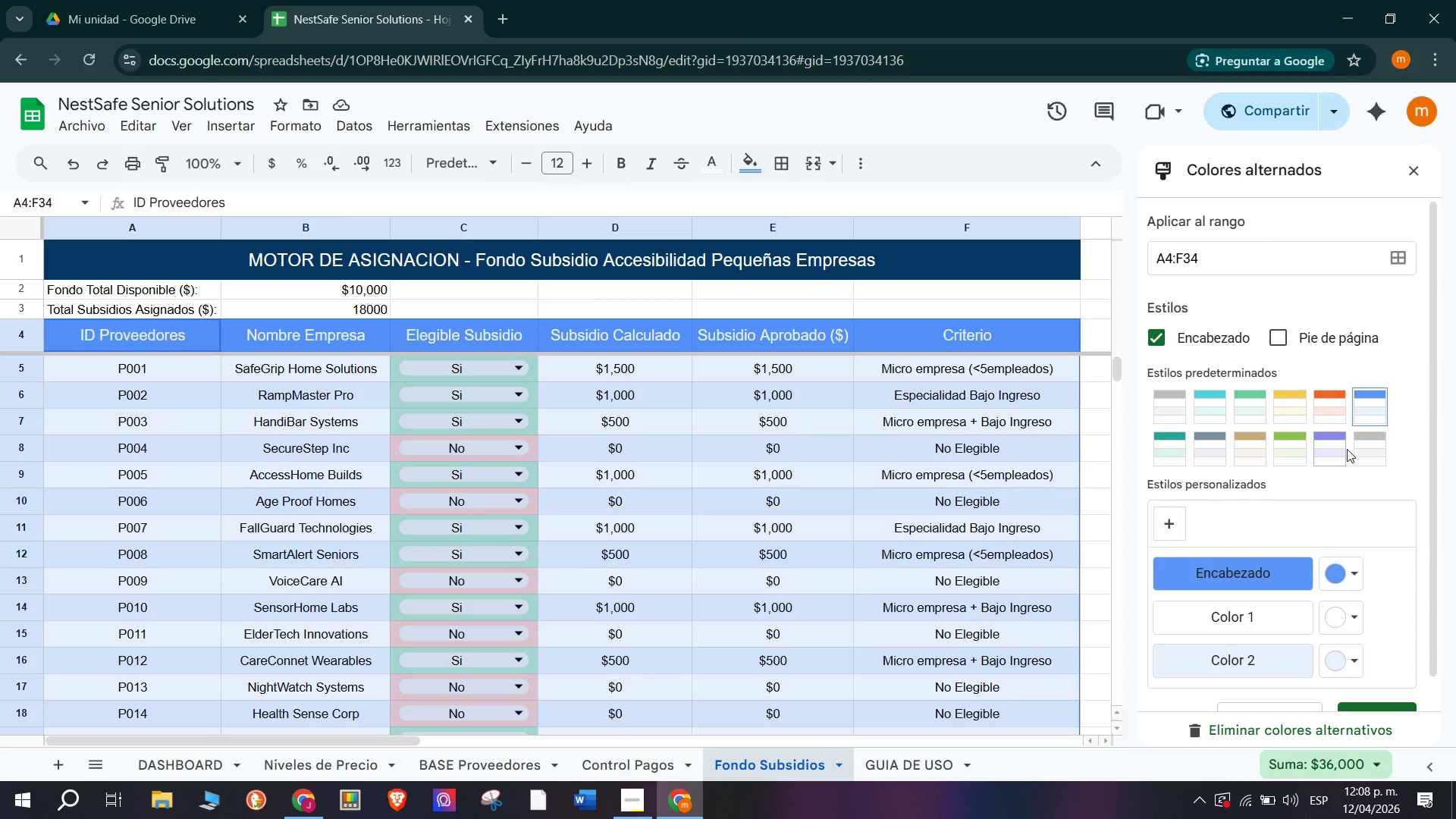 
double_click([1329, 416])
 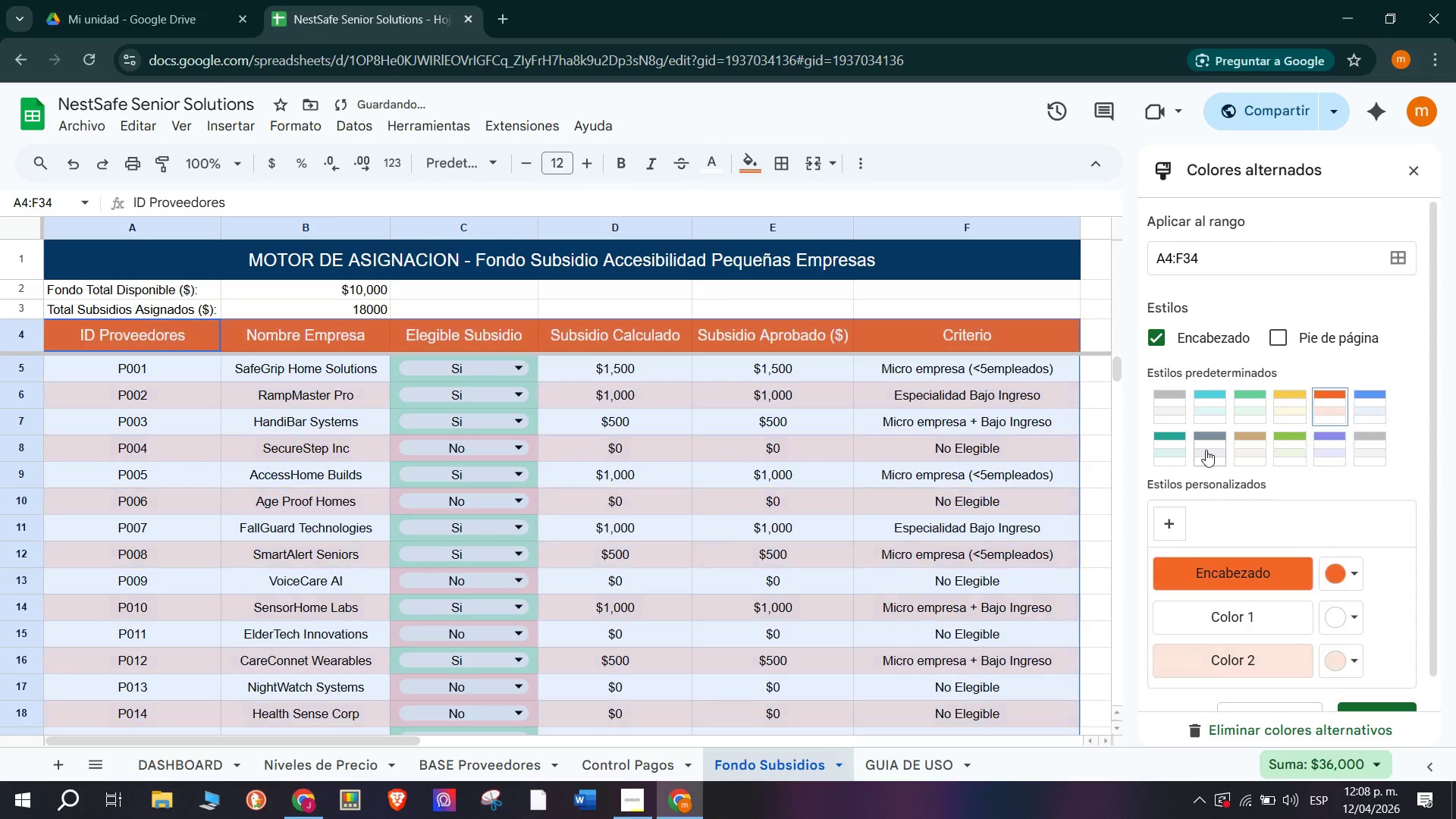 
triple_click([1206, 450])
 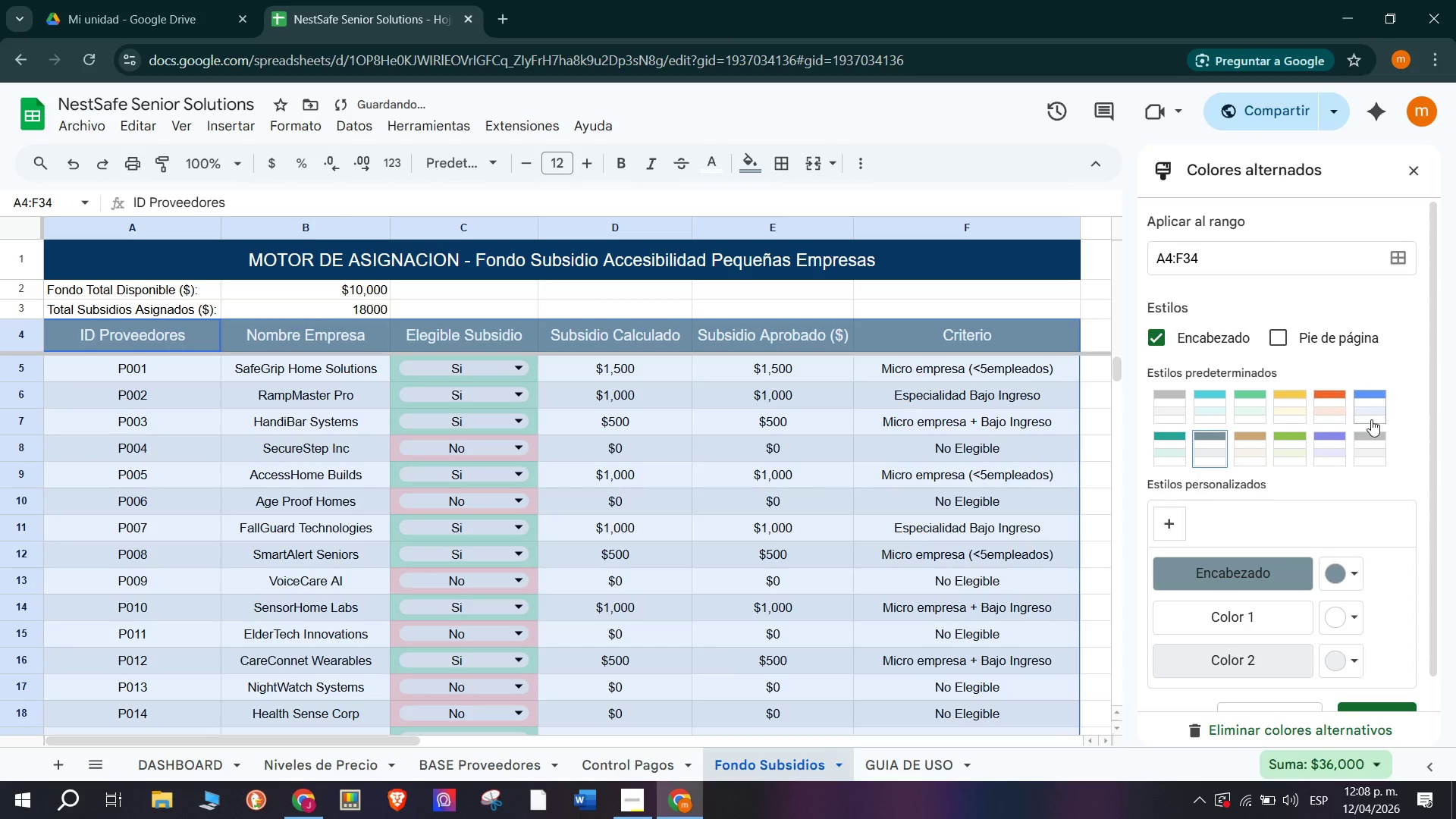 
left_click([1329, 401])
 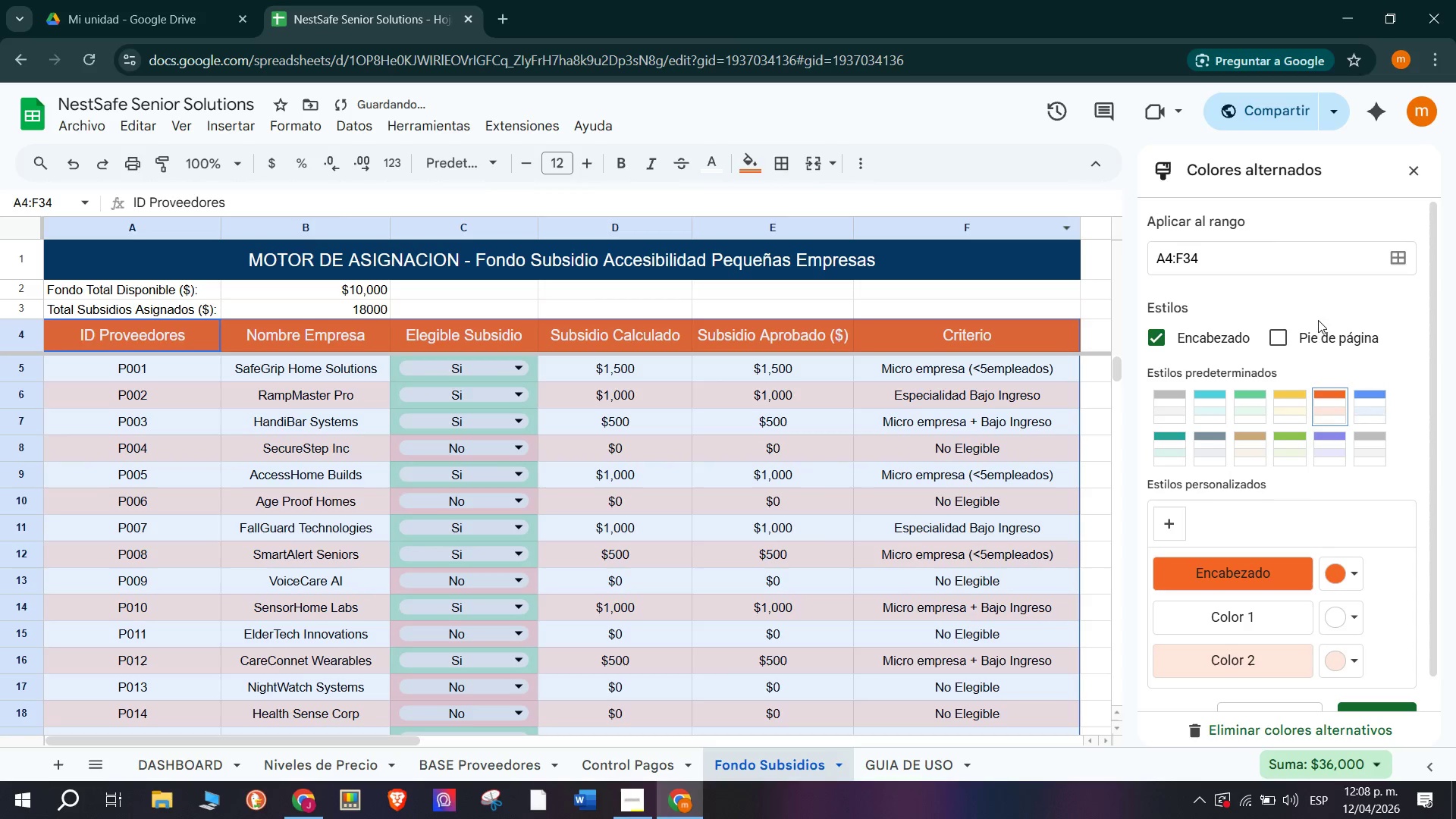 
left_click([1367, 408])
 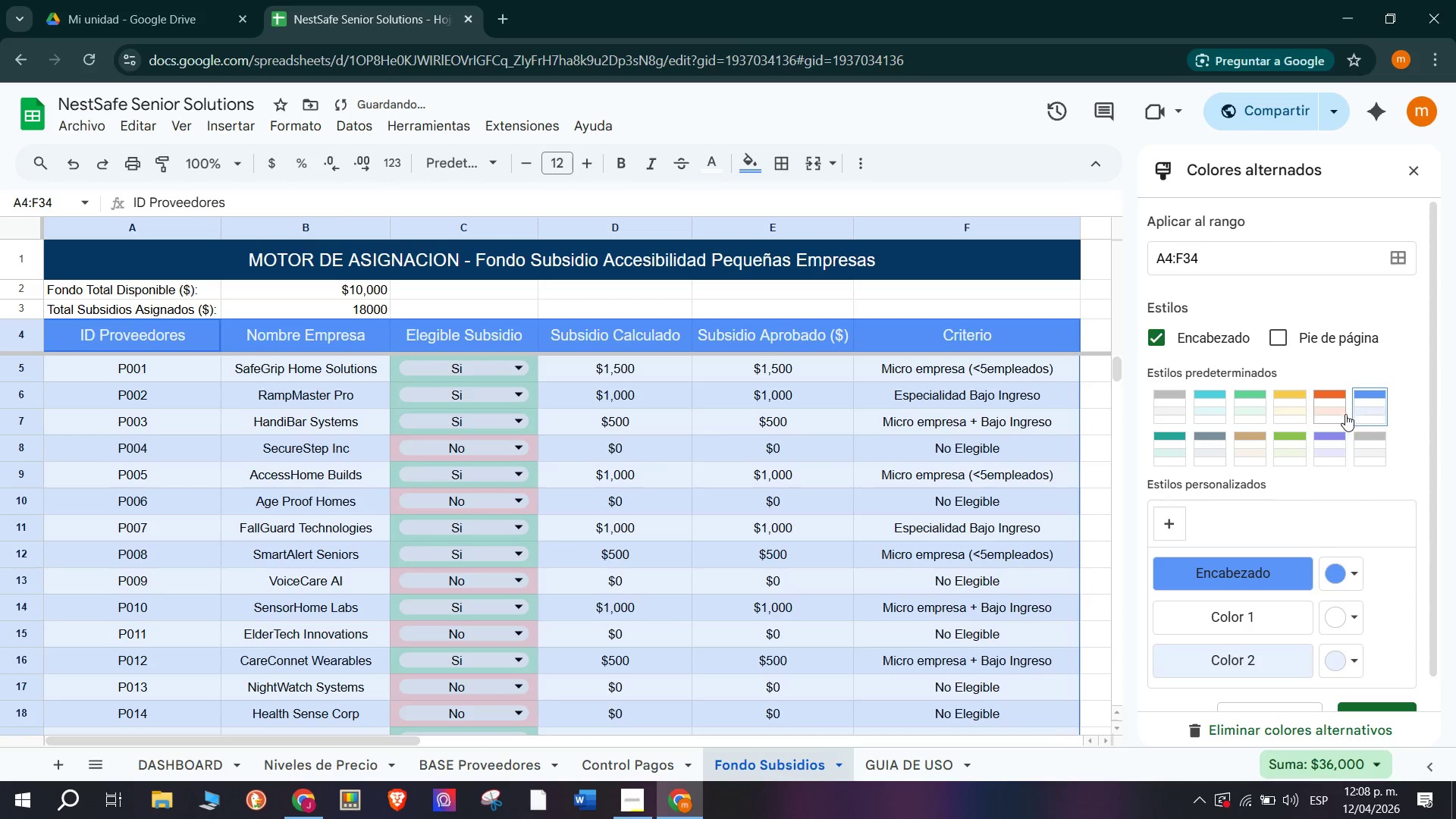 
left_click([1326, 463])
 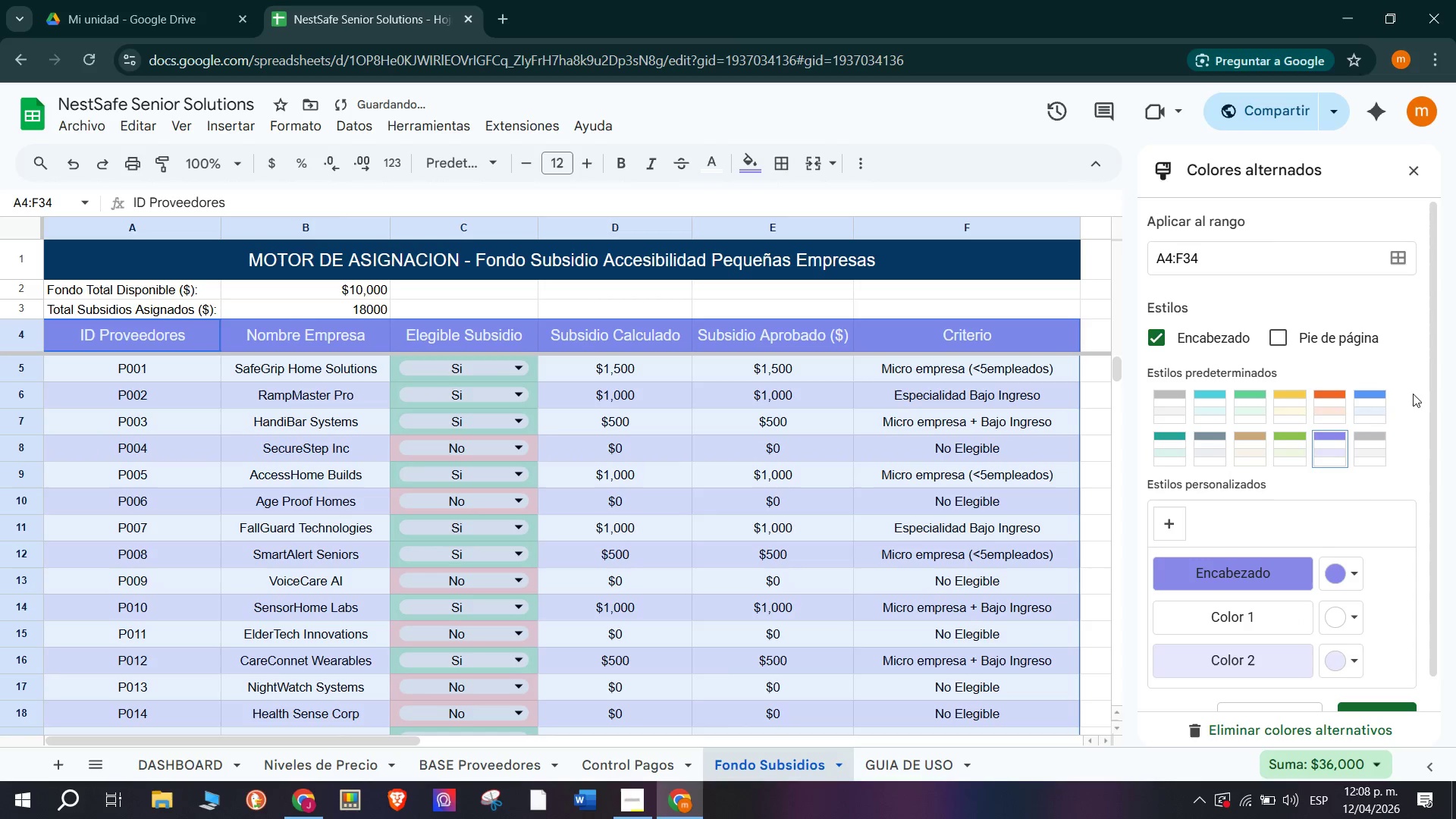 
left_click([1374, 404])
 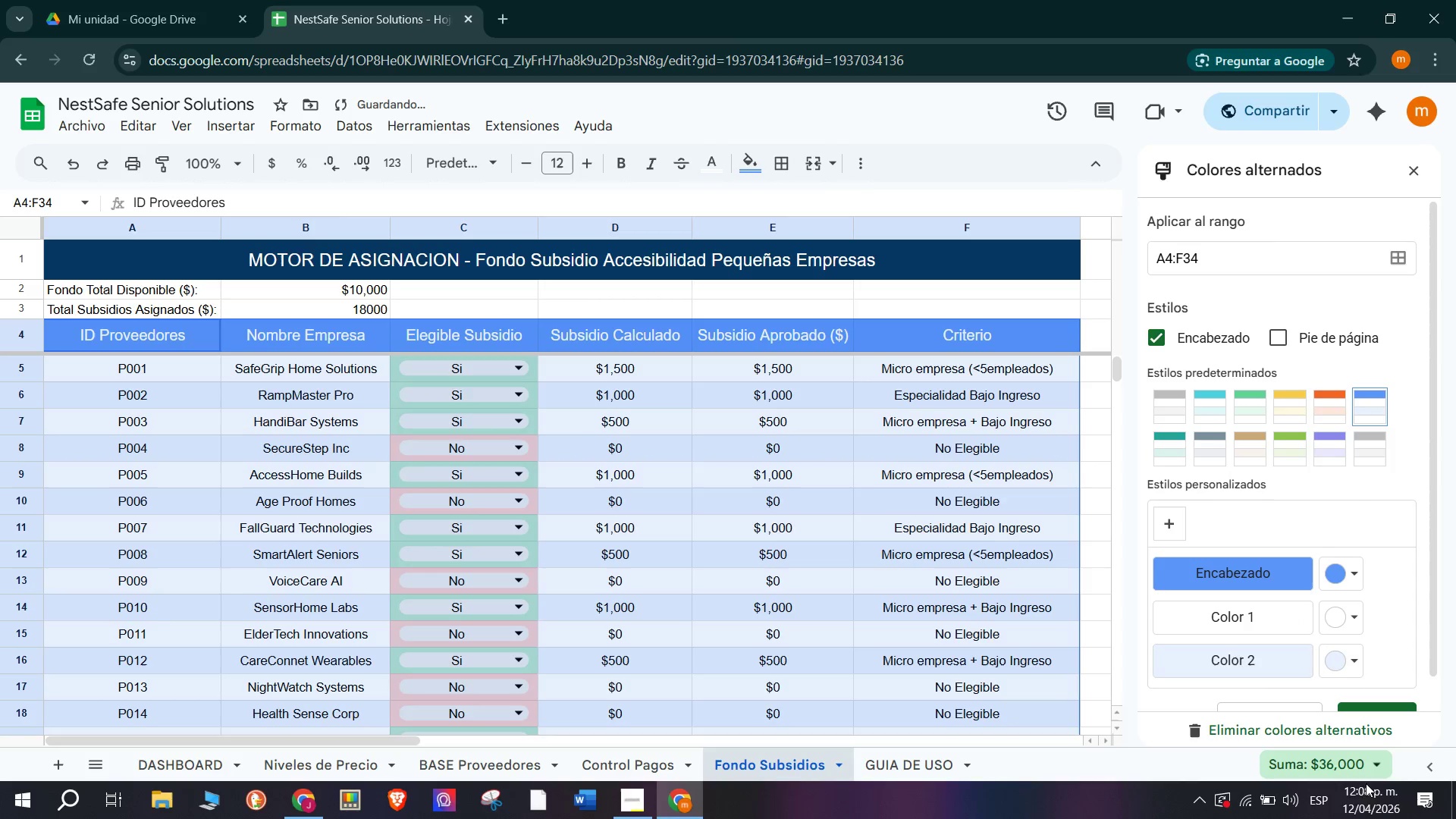 
scroll: coordinate [1285, 546], scroll_direction: down, amount: 4.0
 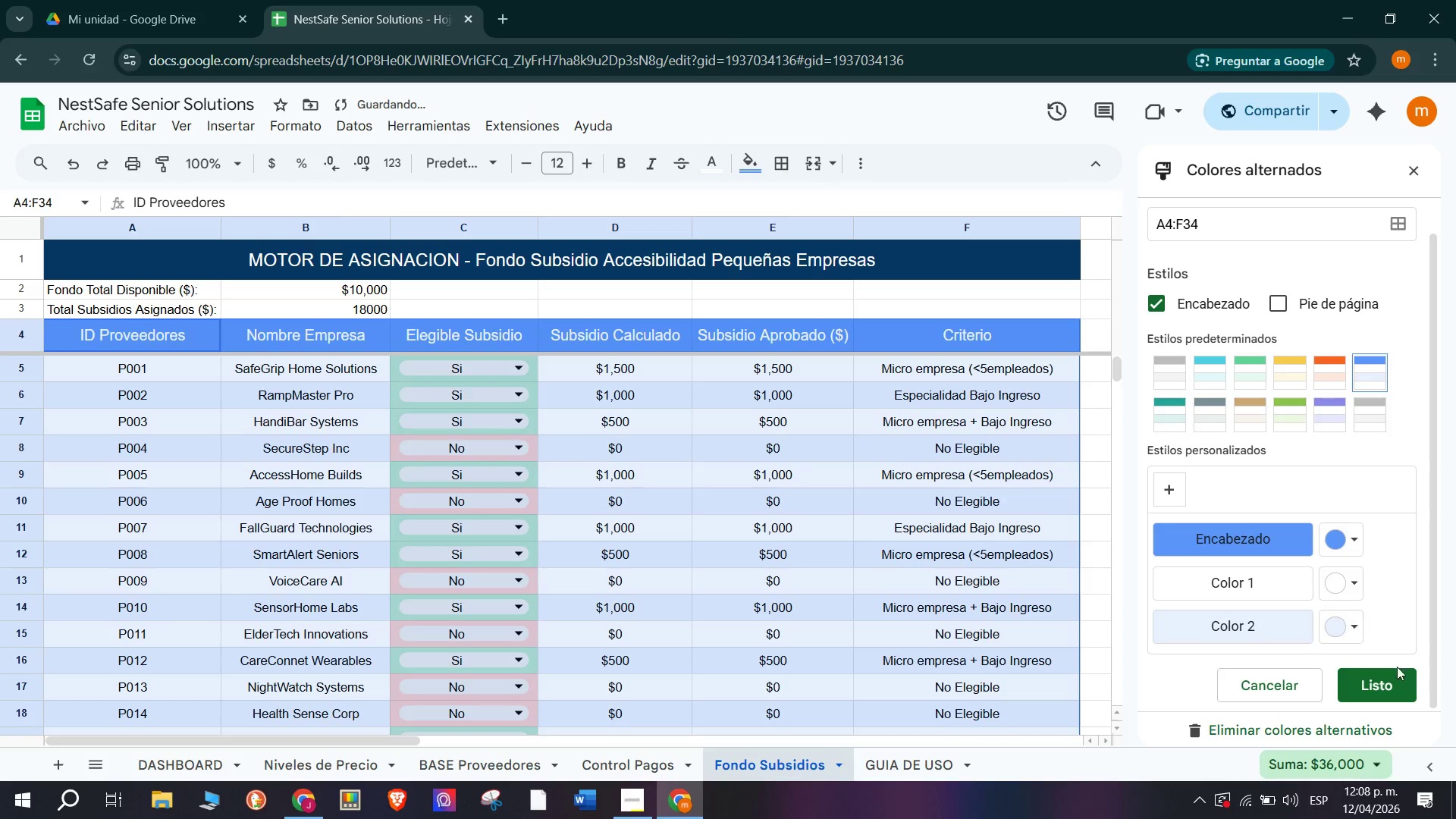 
left_click([1398, 686])
 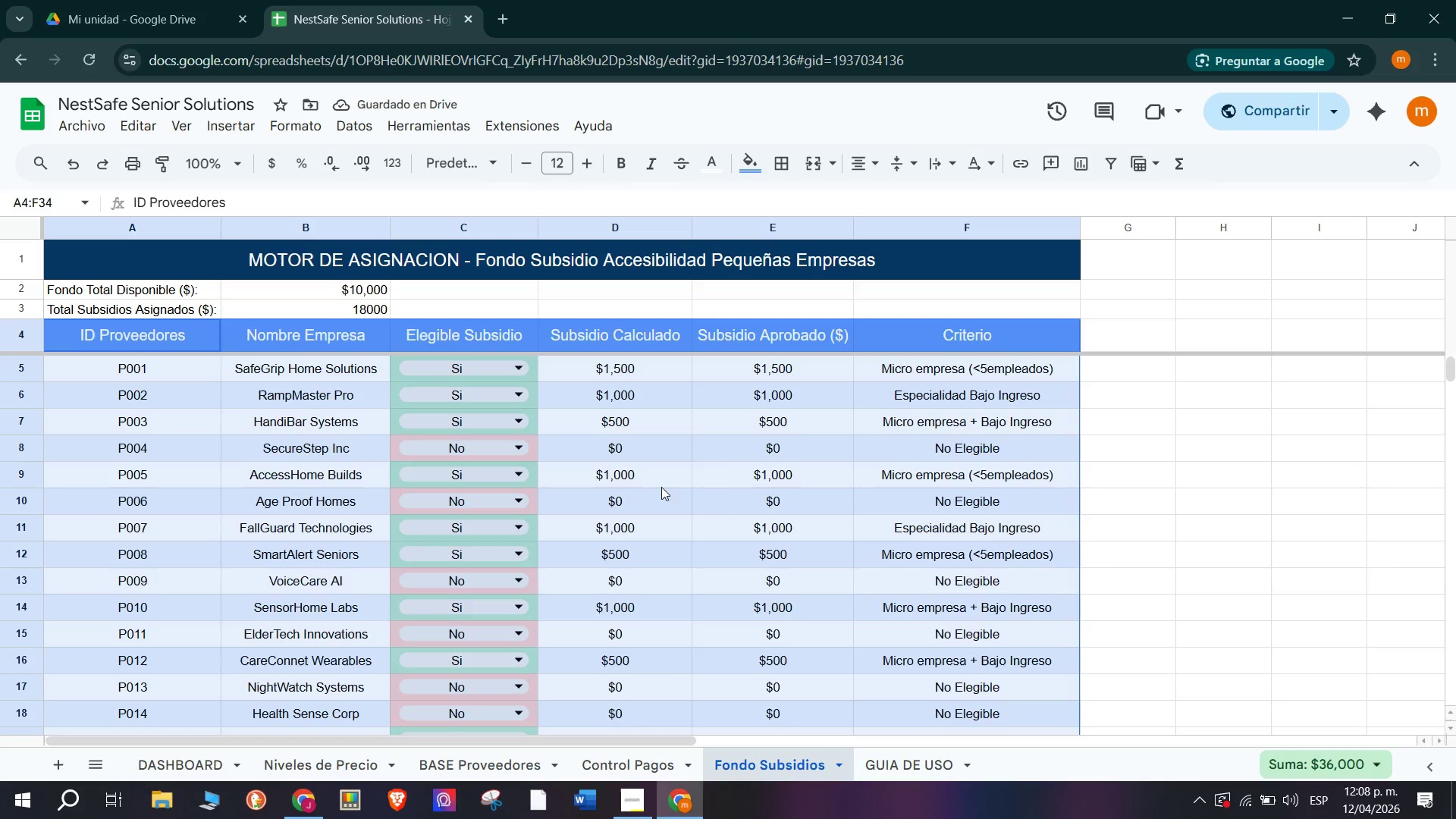 
left_click([1234, 513])
 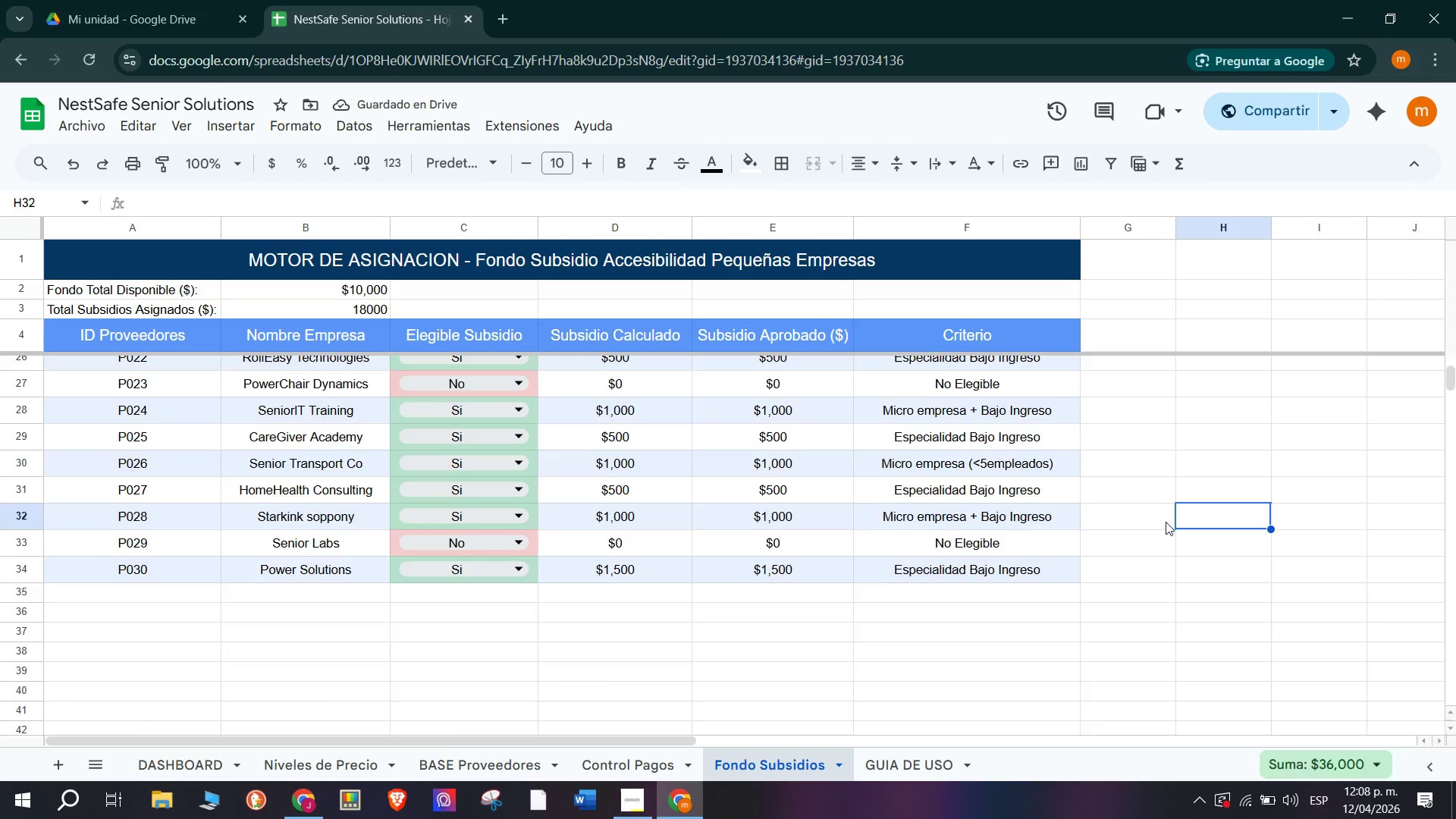 
scroll: coordinate [720, 499], scroll_direction: down, amount: 2.0
 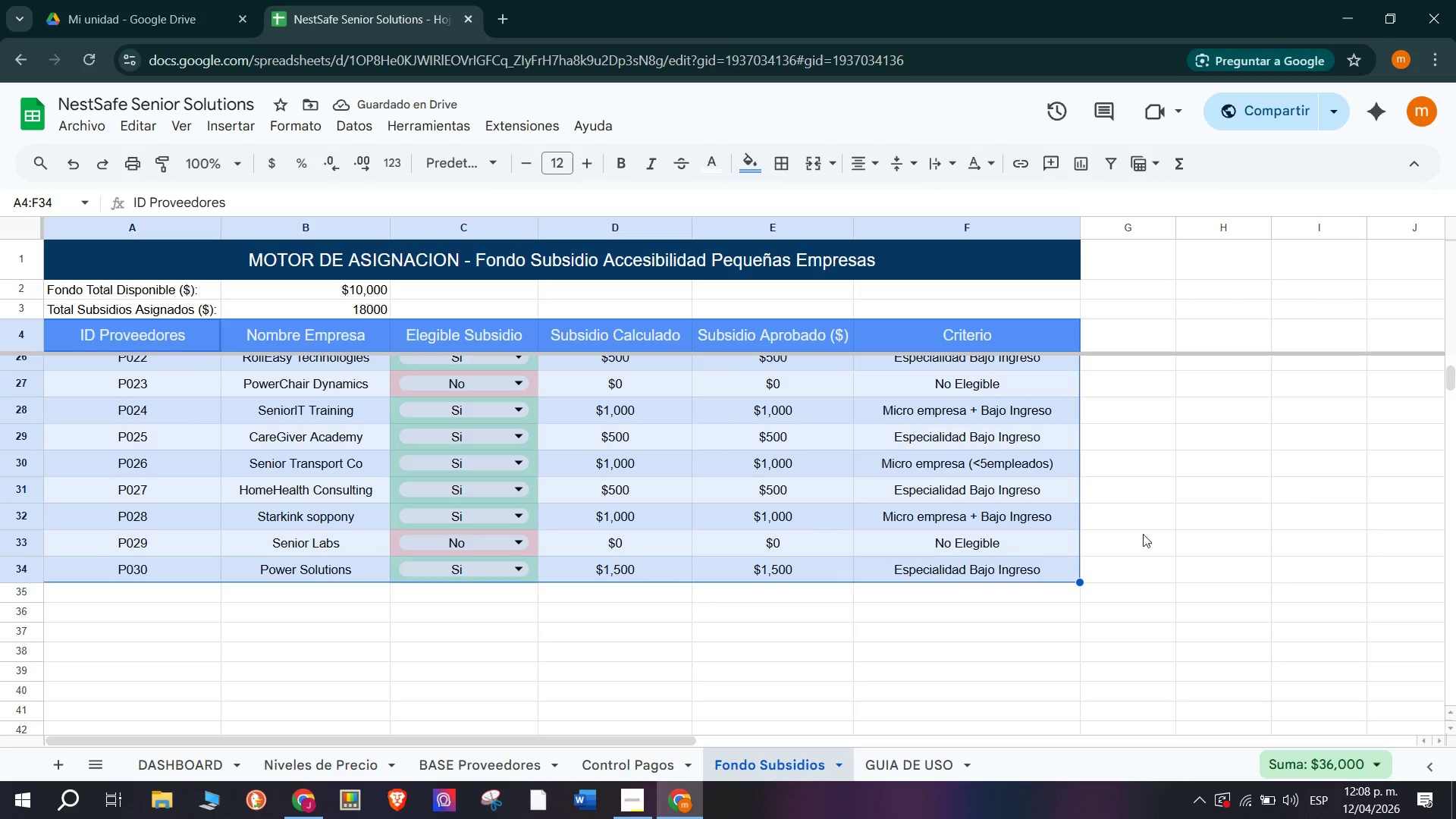 
scroll: coordinate [904, 553], scroll_direction: up, amount: 5.0
 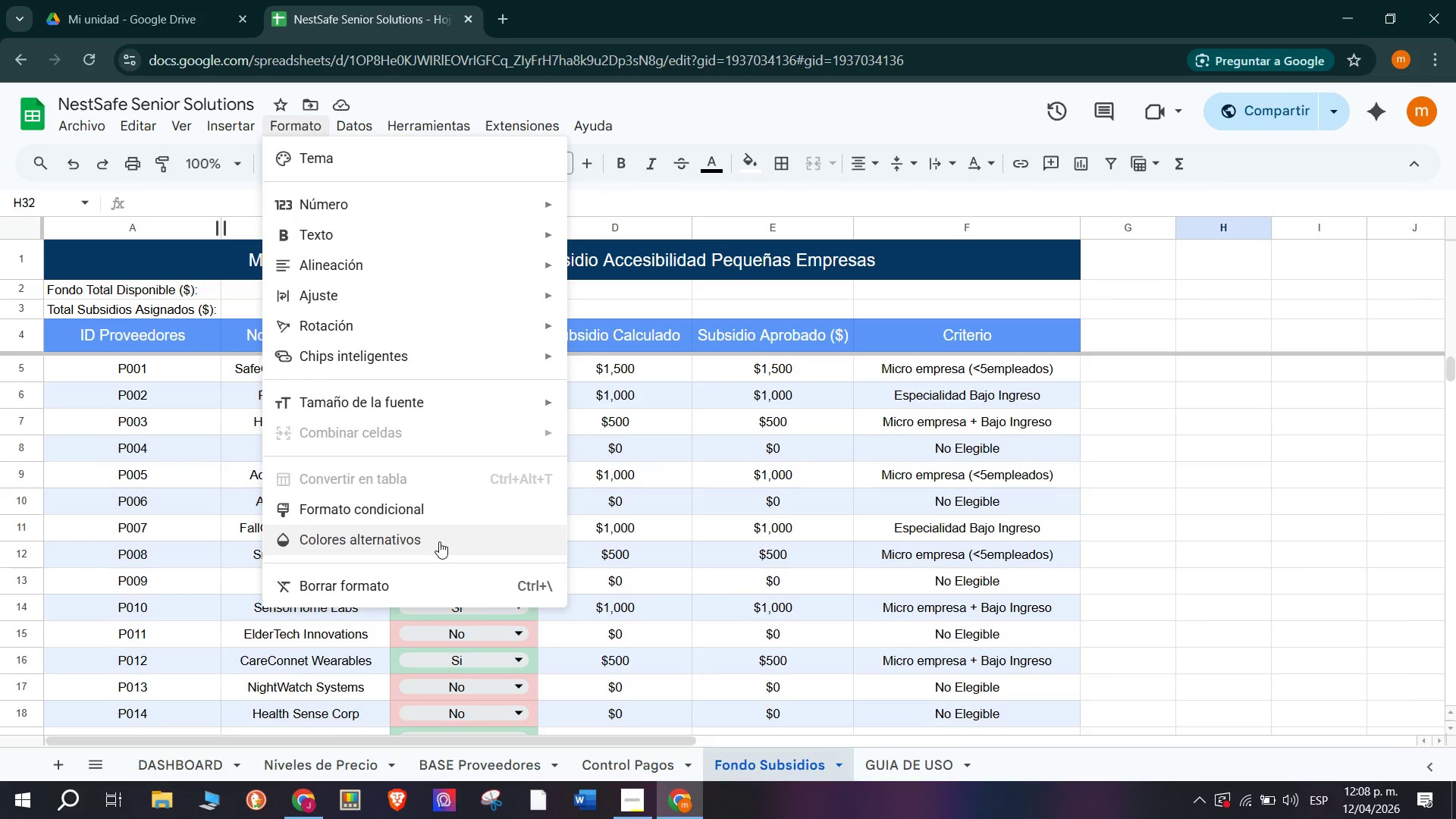 
wait(10.41)
 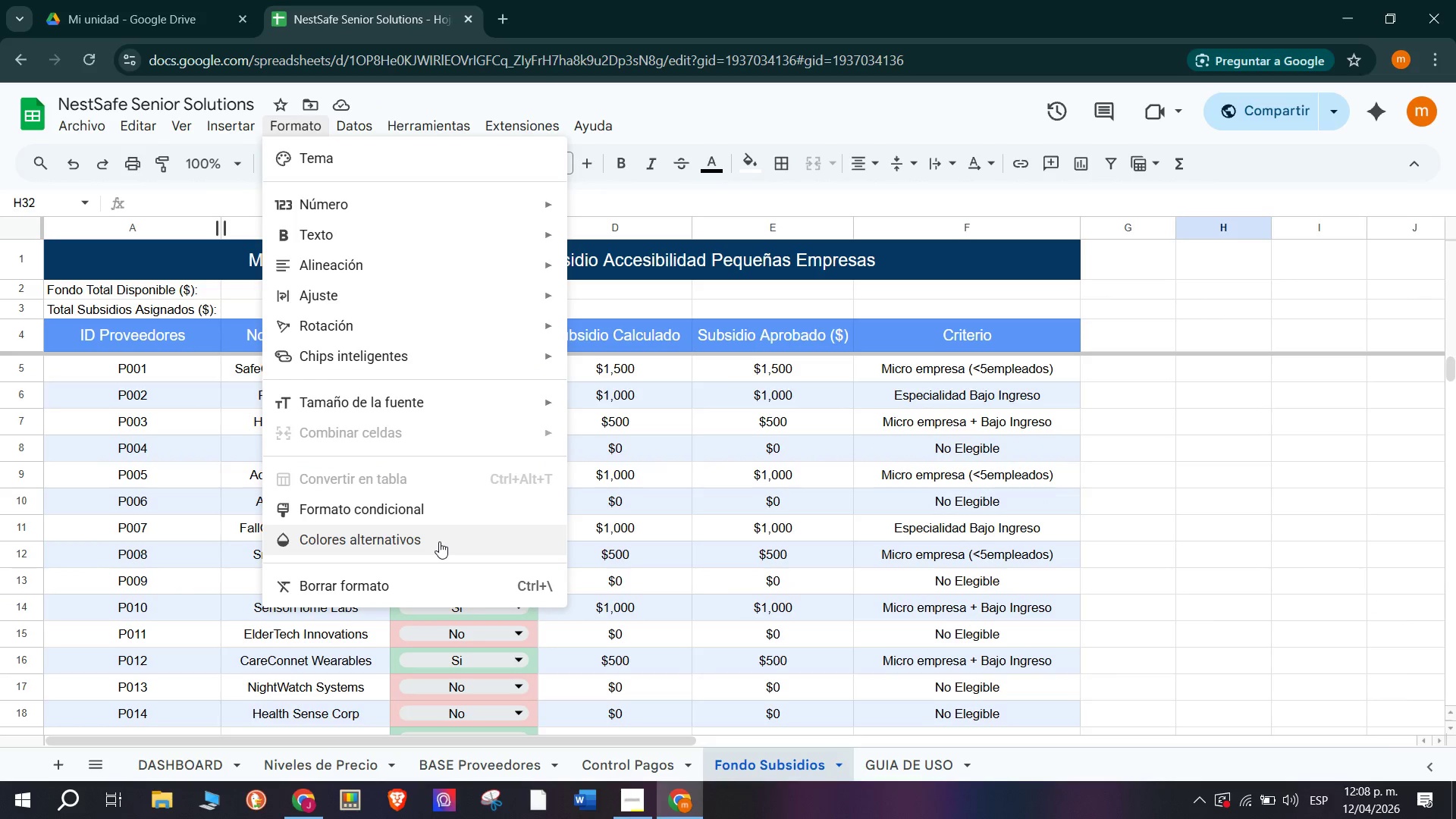 
scroll: coordinate [592, 577], scroll_direction: down, amount: 2.0
 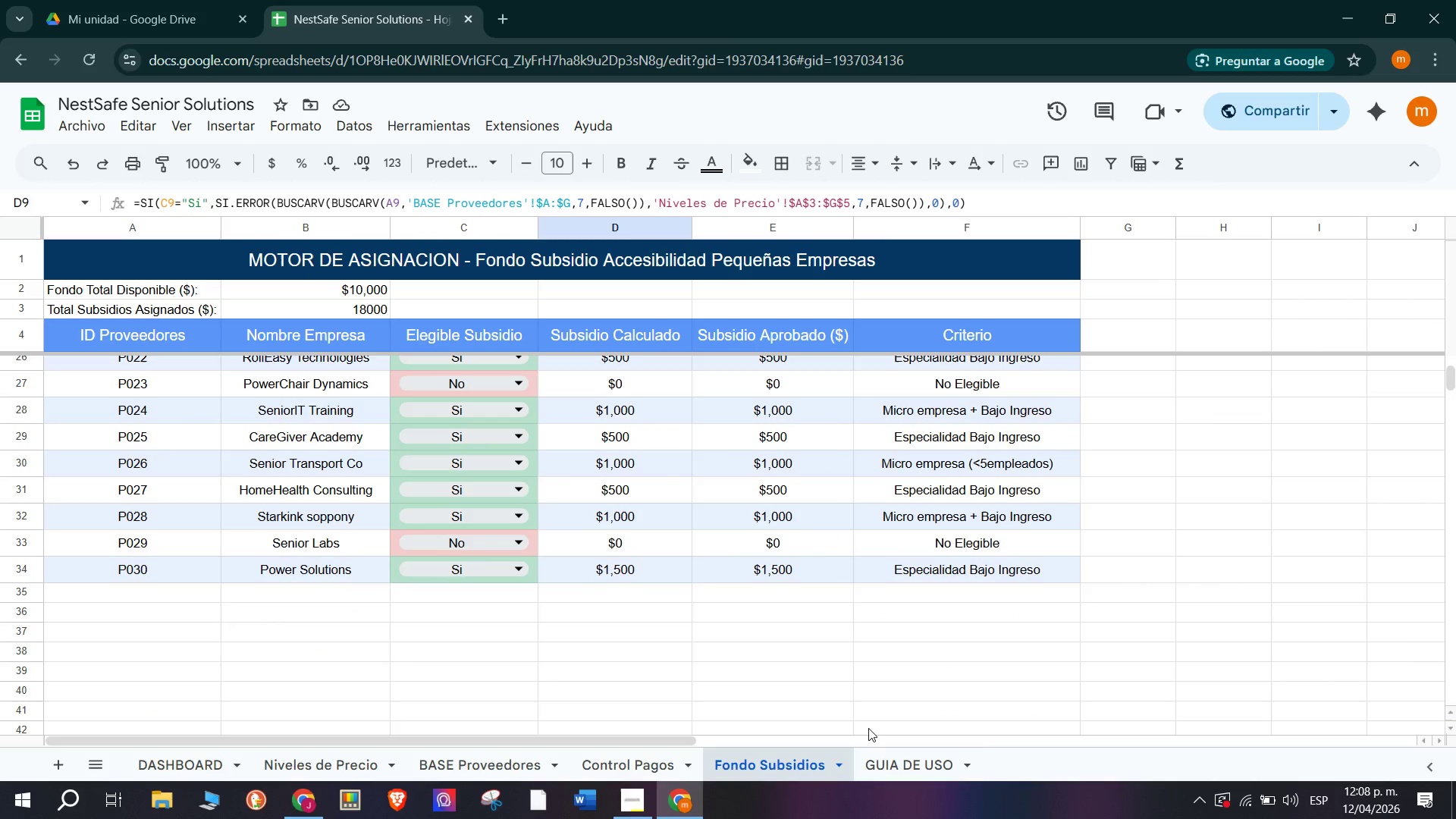 
left_click([885, 766])
 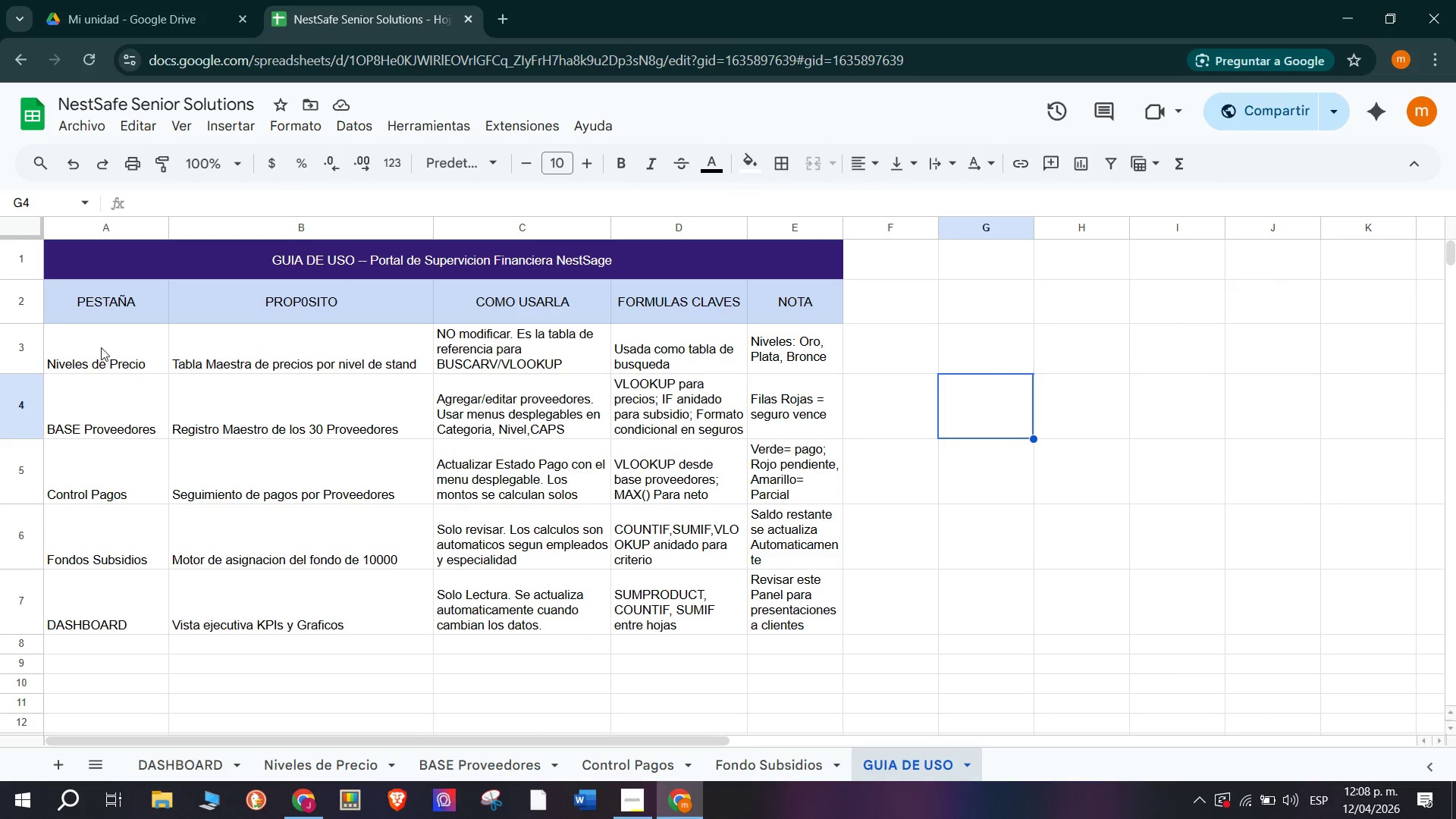 
left_click_drag(start_coordinate=[94, 299], to_coordinate=[805, 607])
 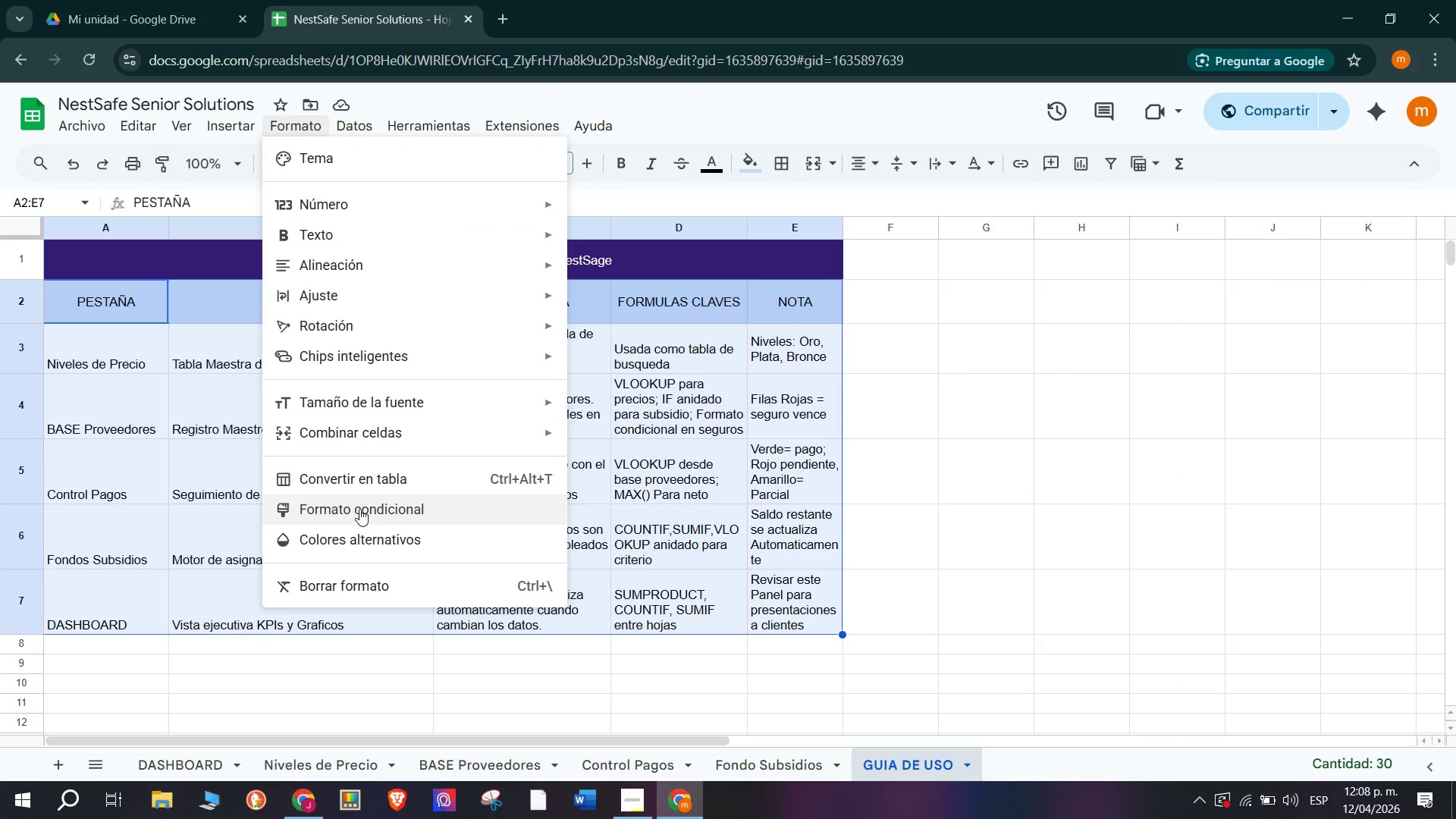 
left_click([386, 532])
 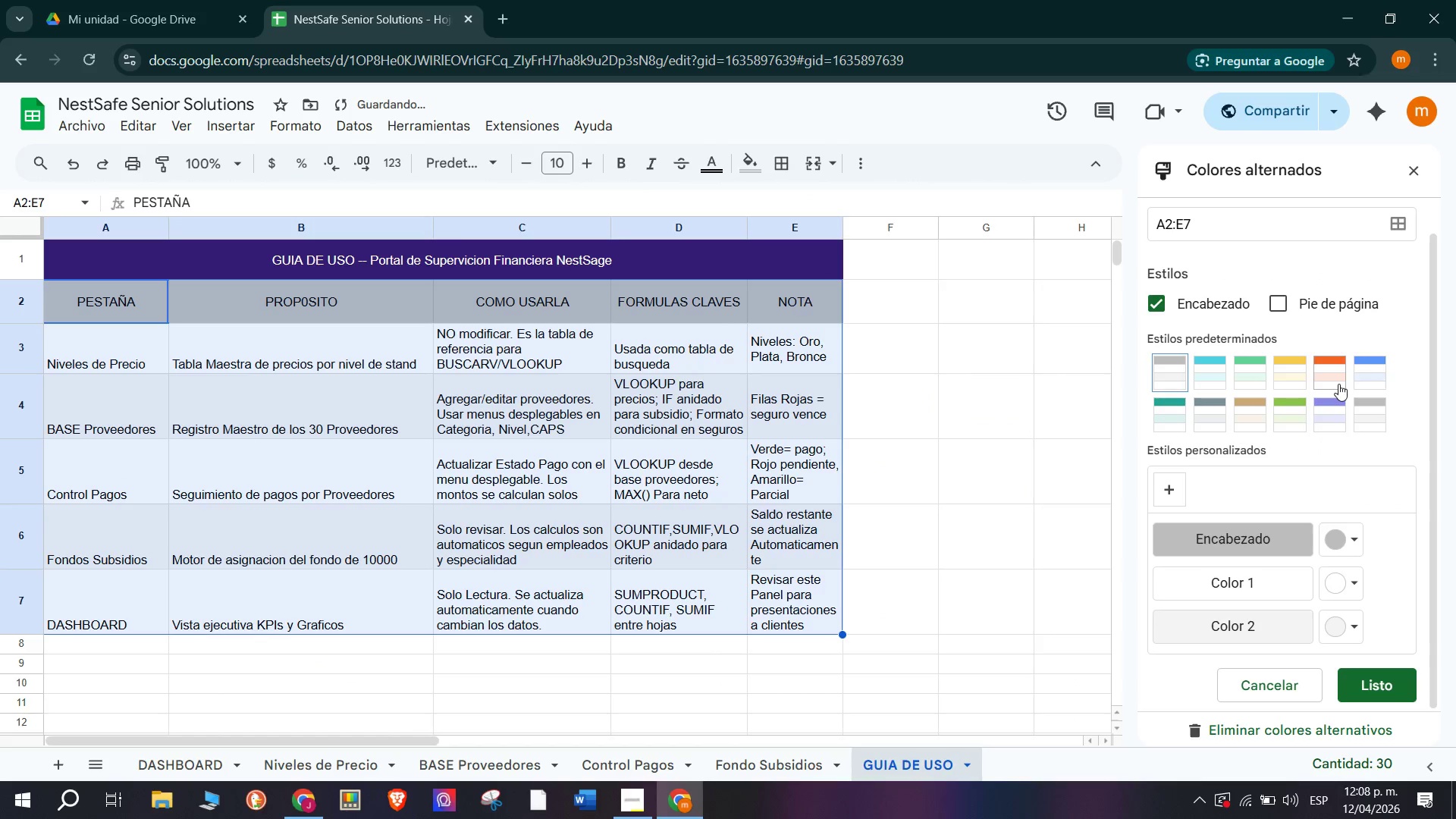 
left_click([1373, 376])
 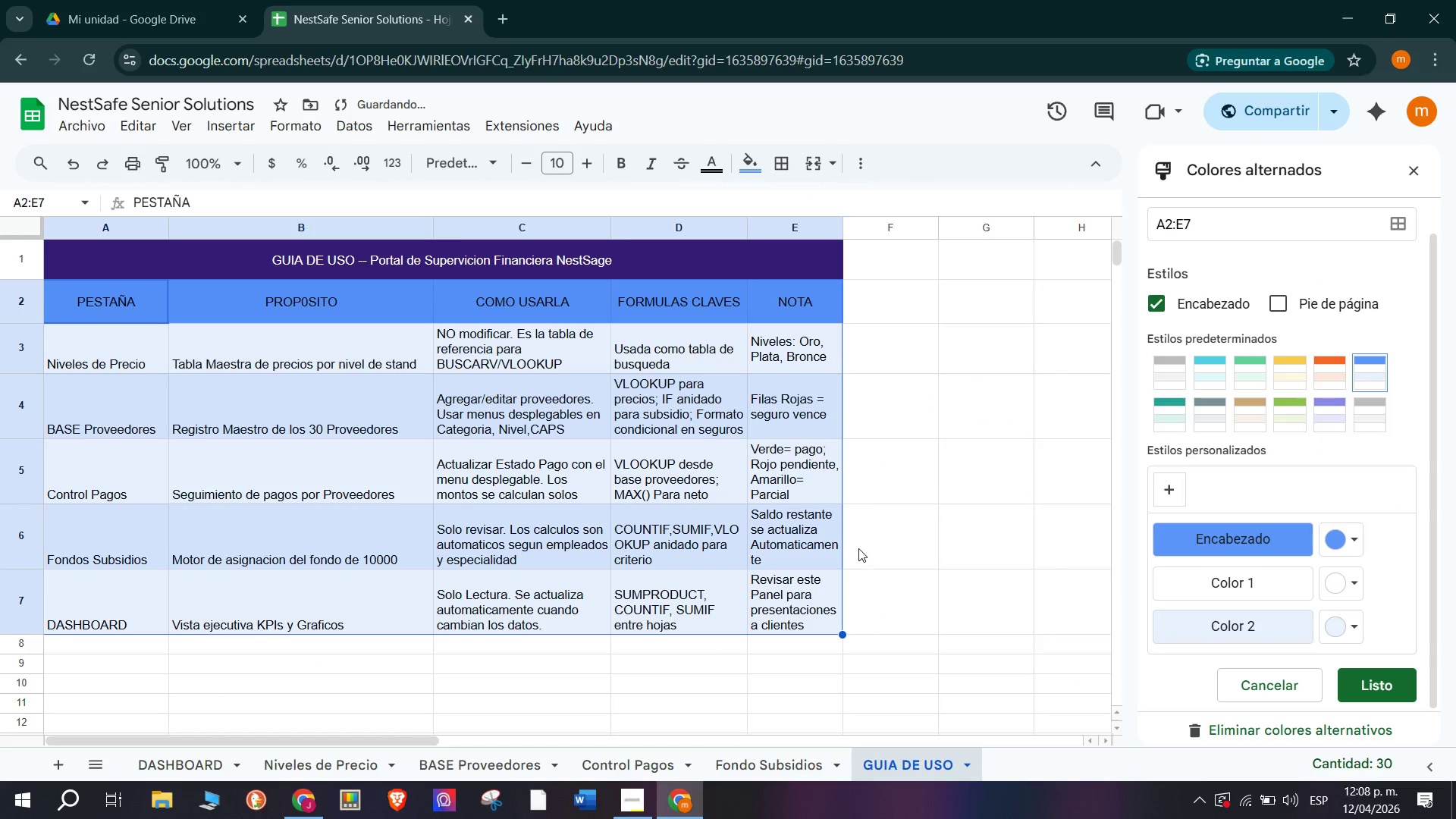 
left_click([1056, 449])
 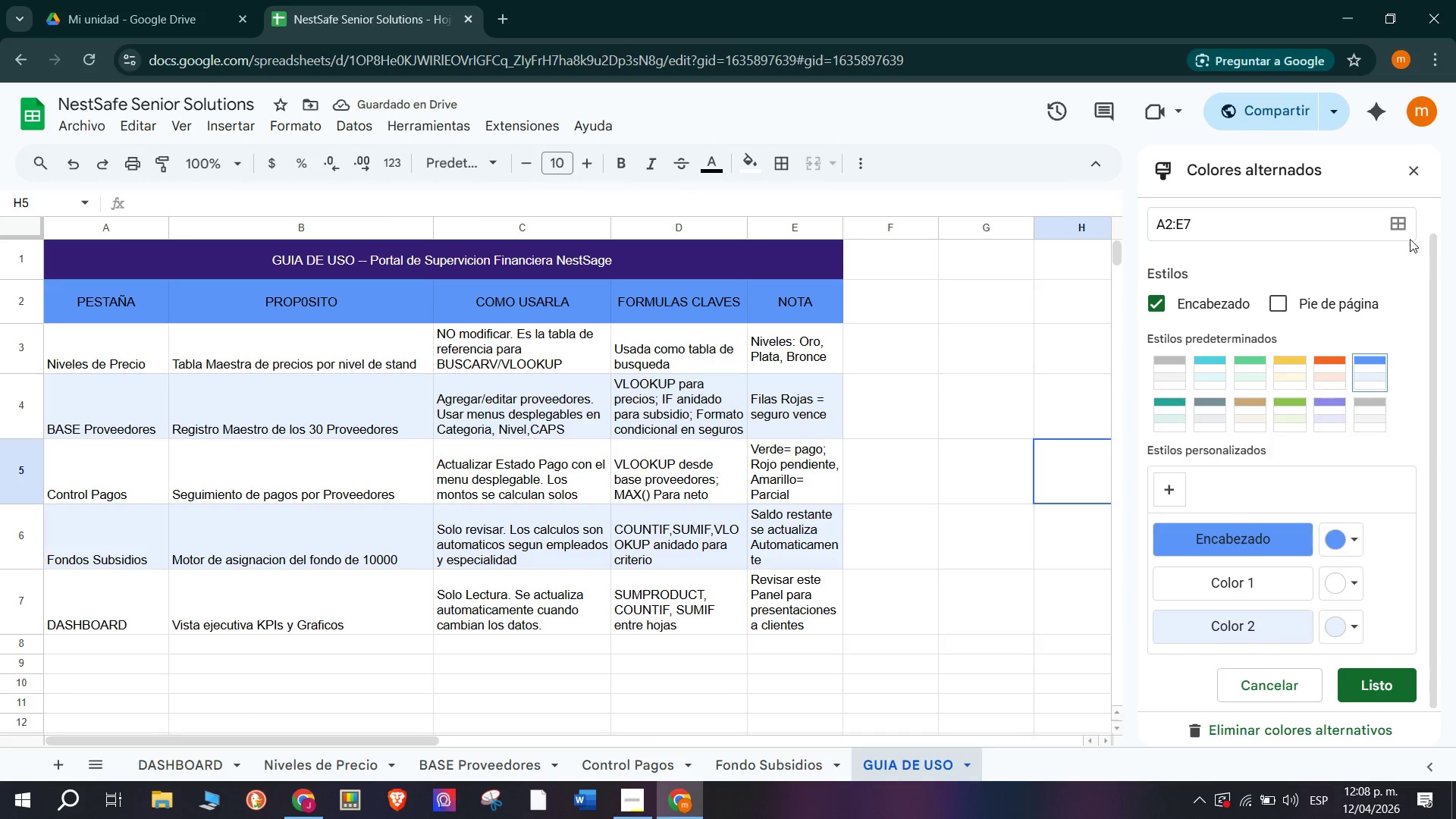 
left_click([1427, 162])
 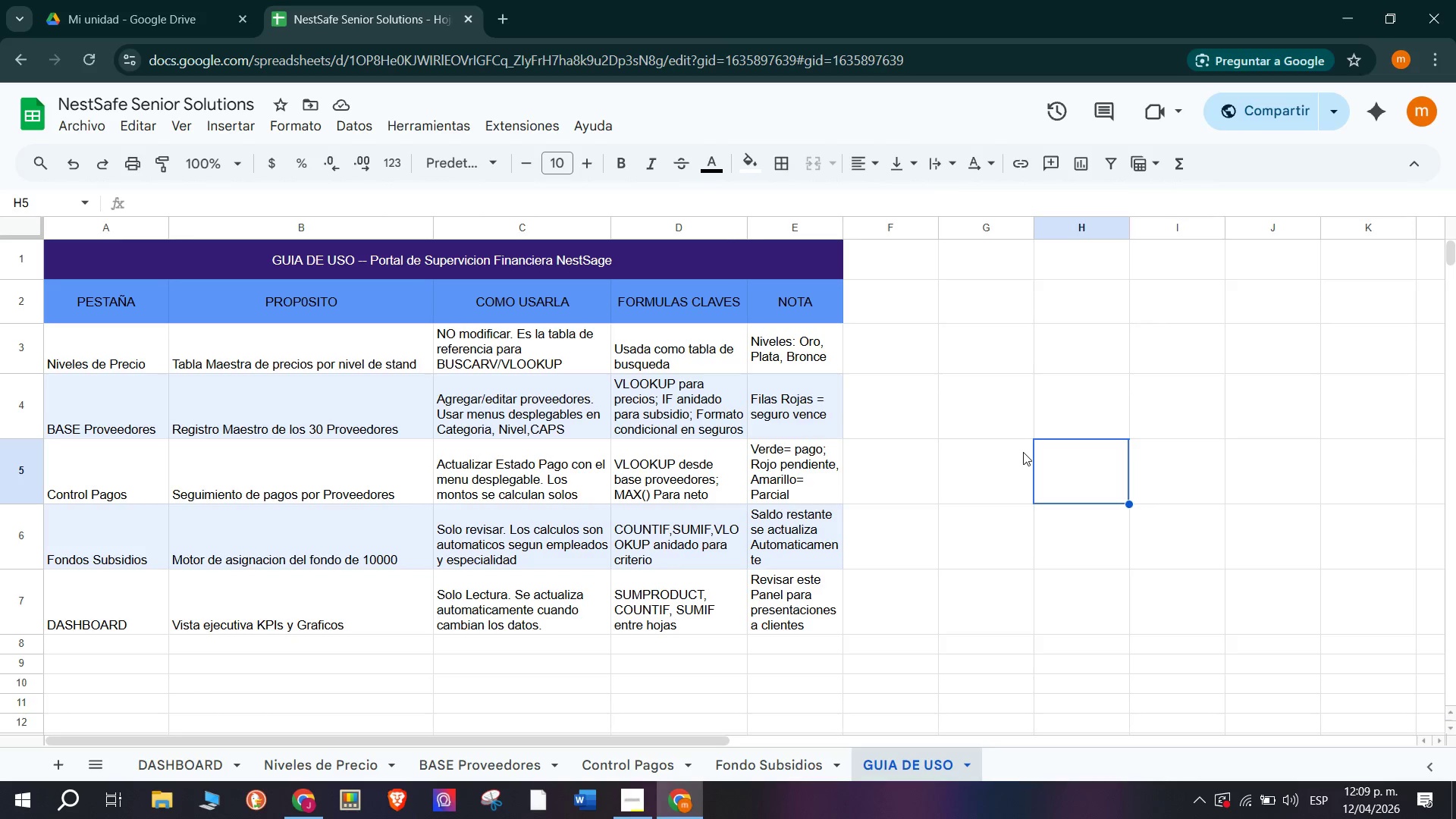 
wait(43.88)
 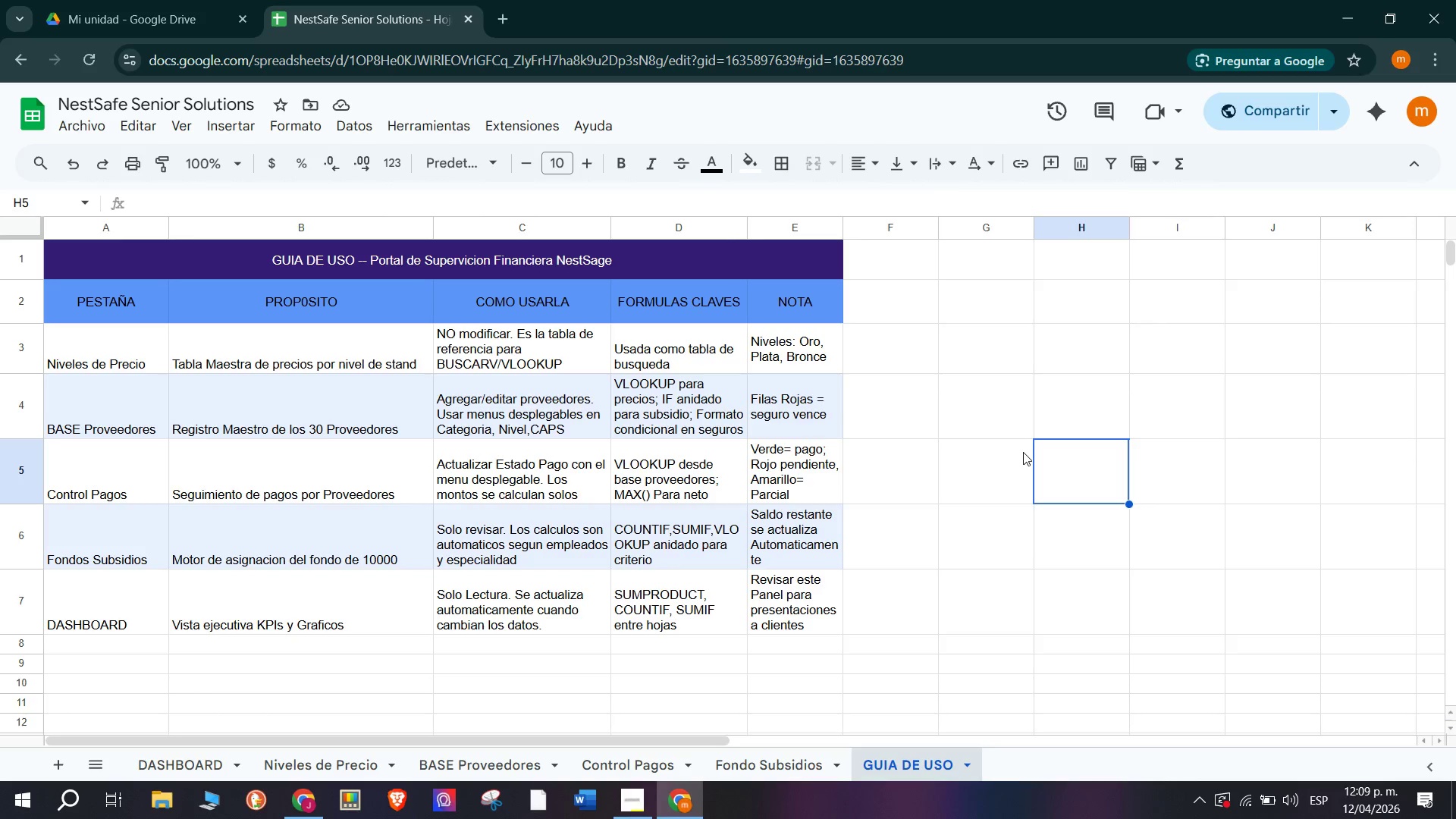 
left_click([629, 759])
 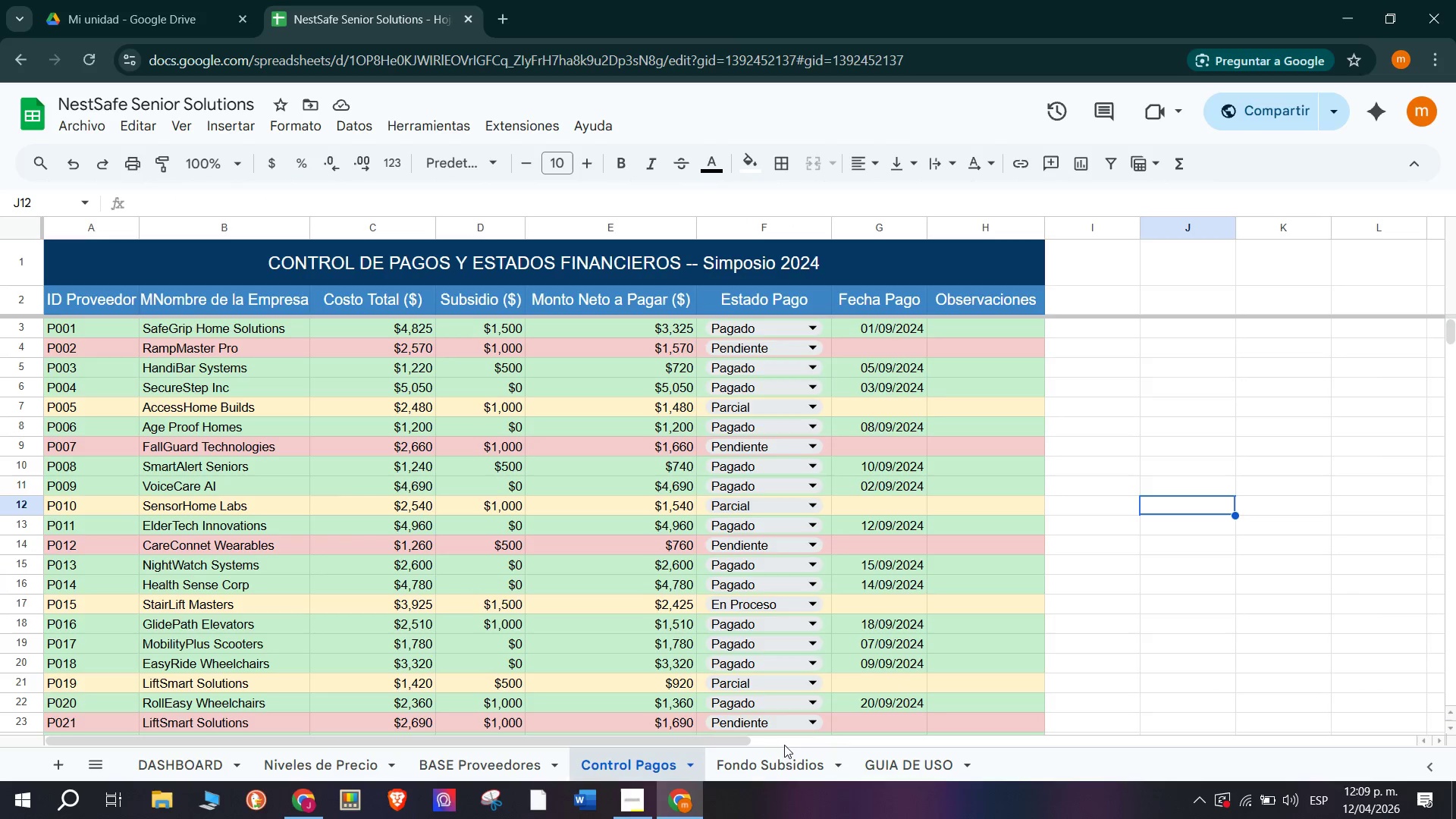 
left_click([798, 767])
 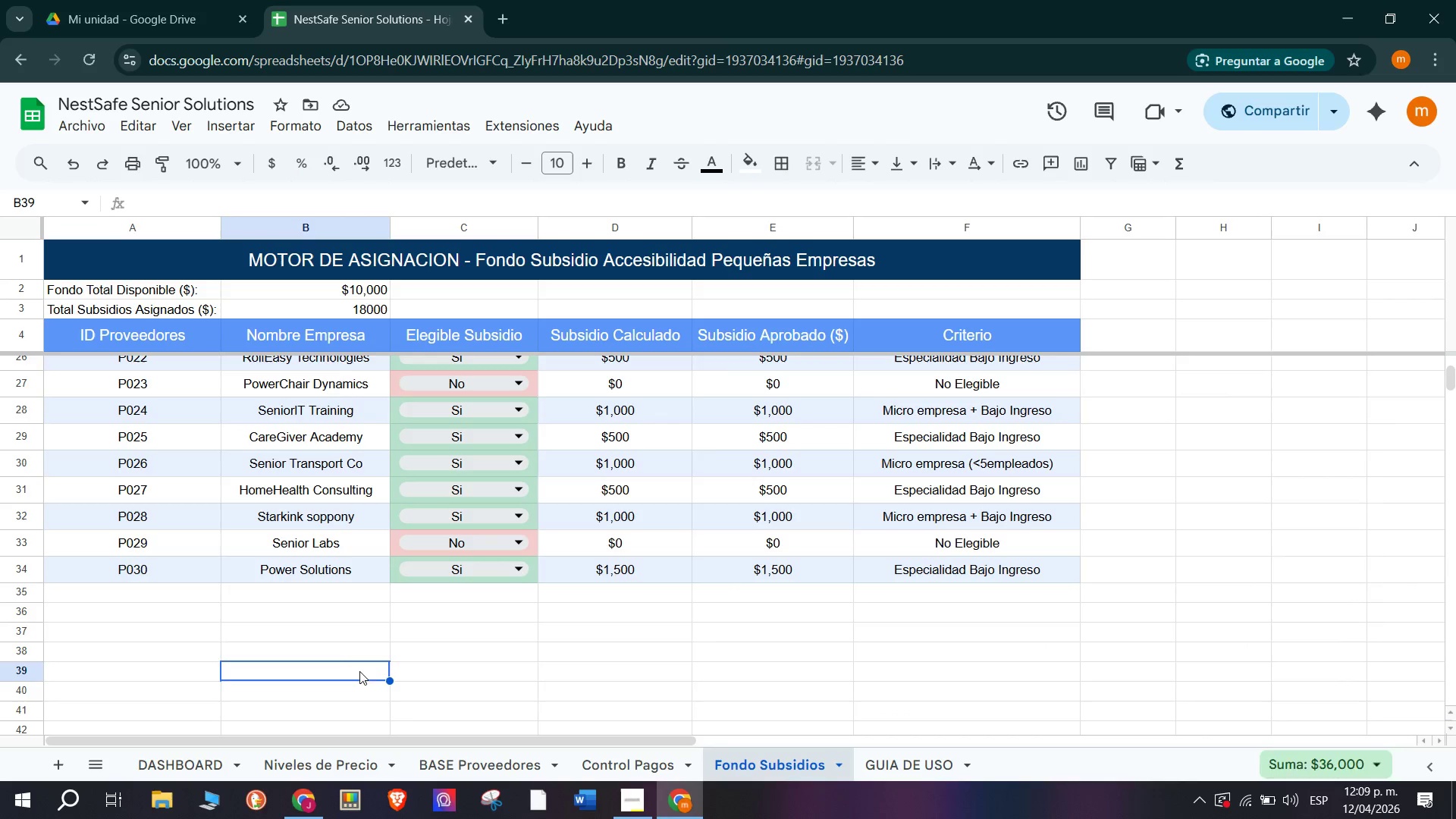 
scroll: coordinate [433, 704], scroll_direction: up, amount: 5.0
 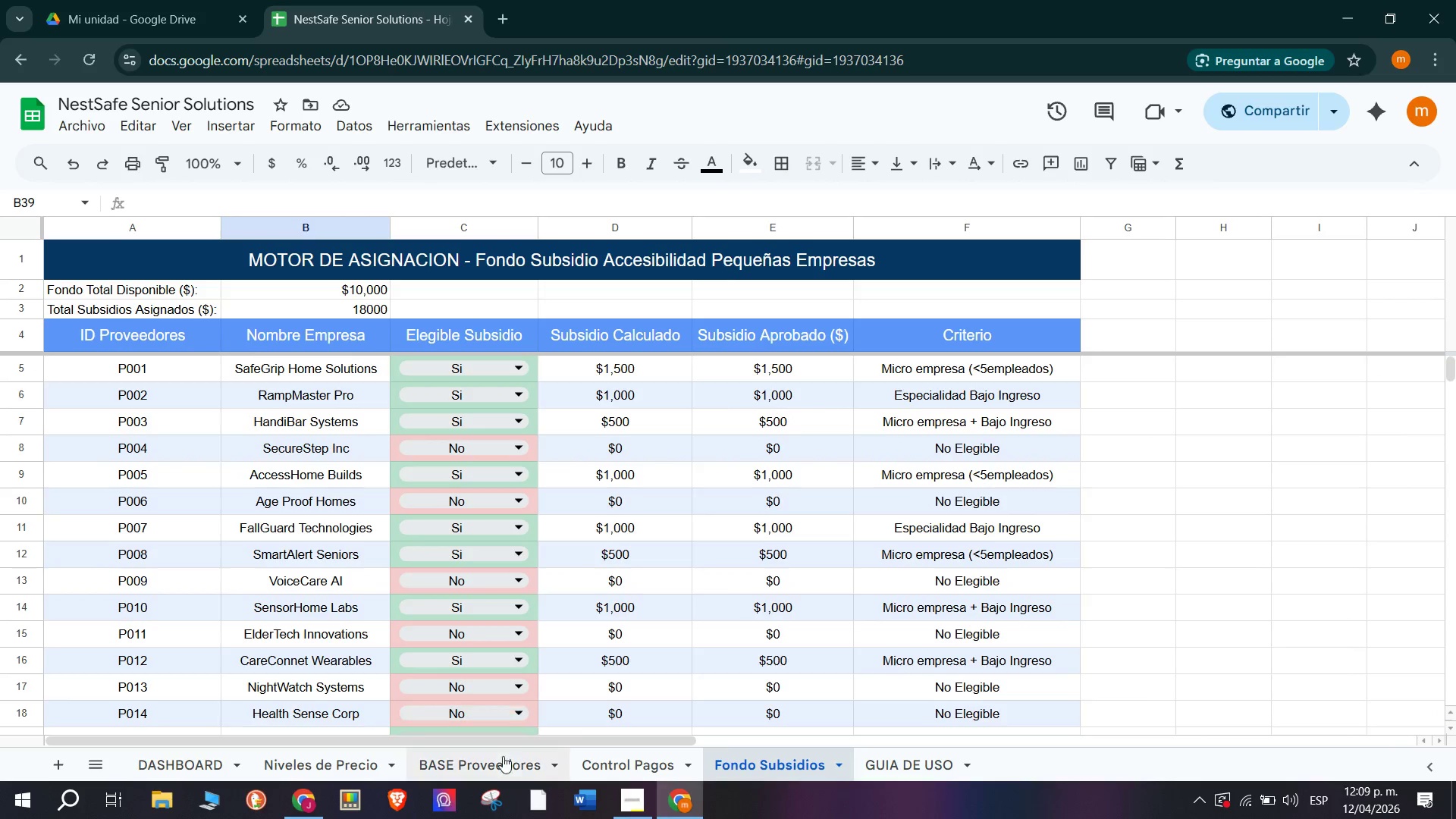 
left_click([489, 773])
 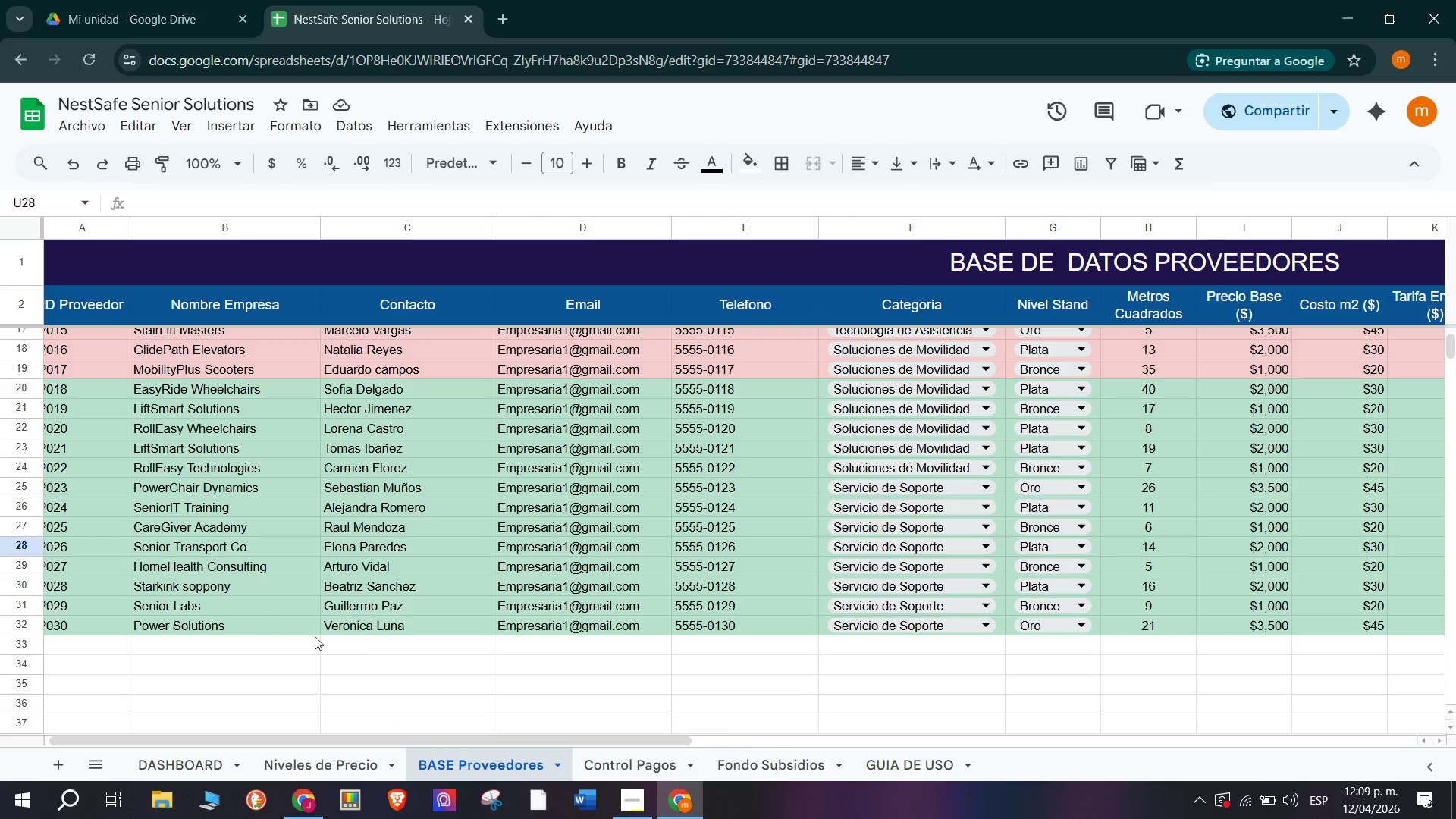 
left_click([334, 770])
 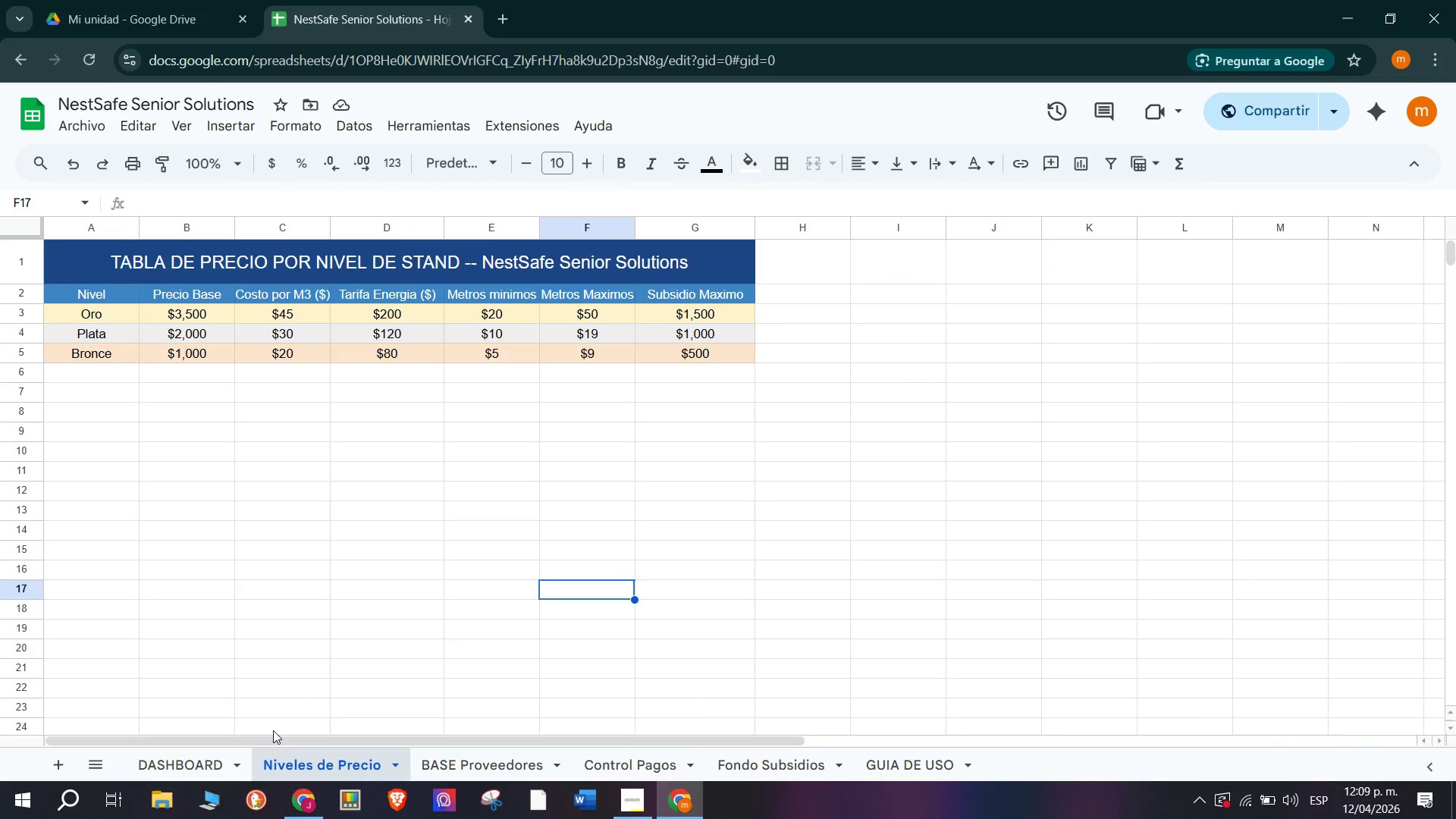 
scroll: coordinate [299, 552], scroll_direction: up, amount: 7.0
 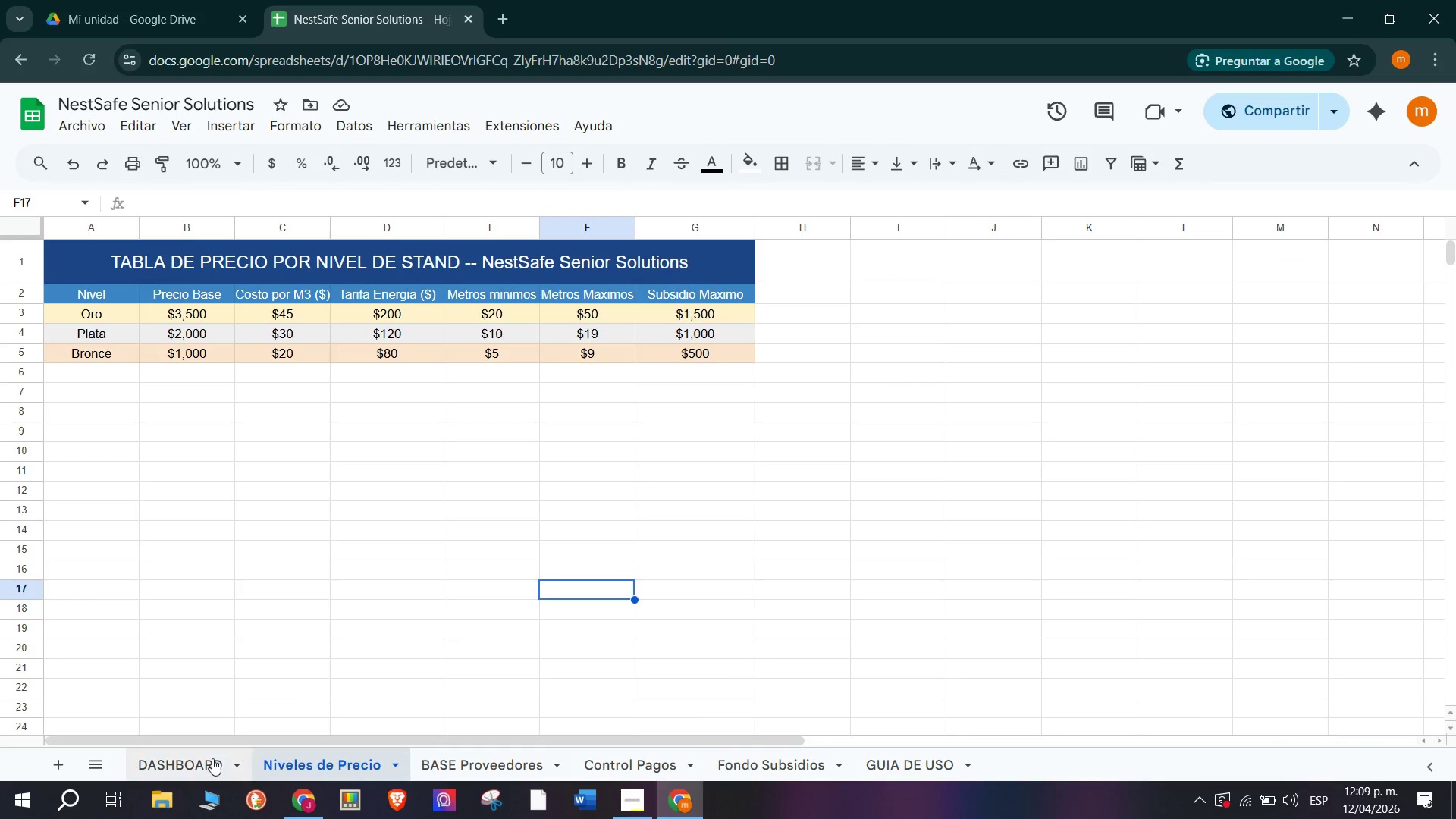 
left_click([211, 758])
 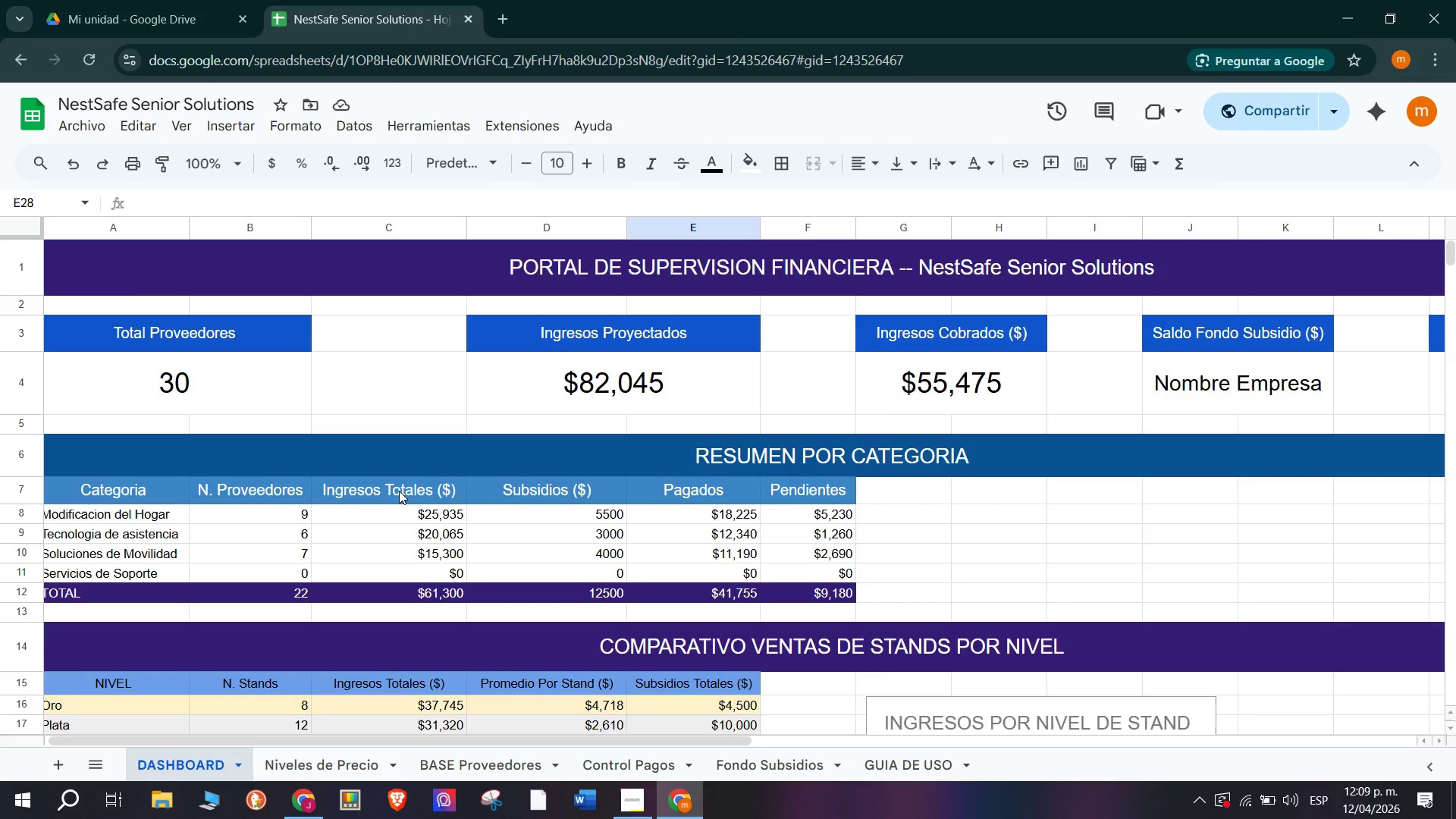 
scroll: coordinate [399, 491], scroll_direction: up, amount: 1.0
 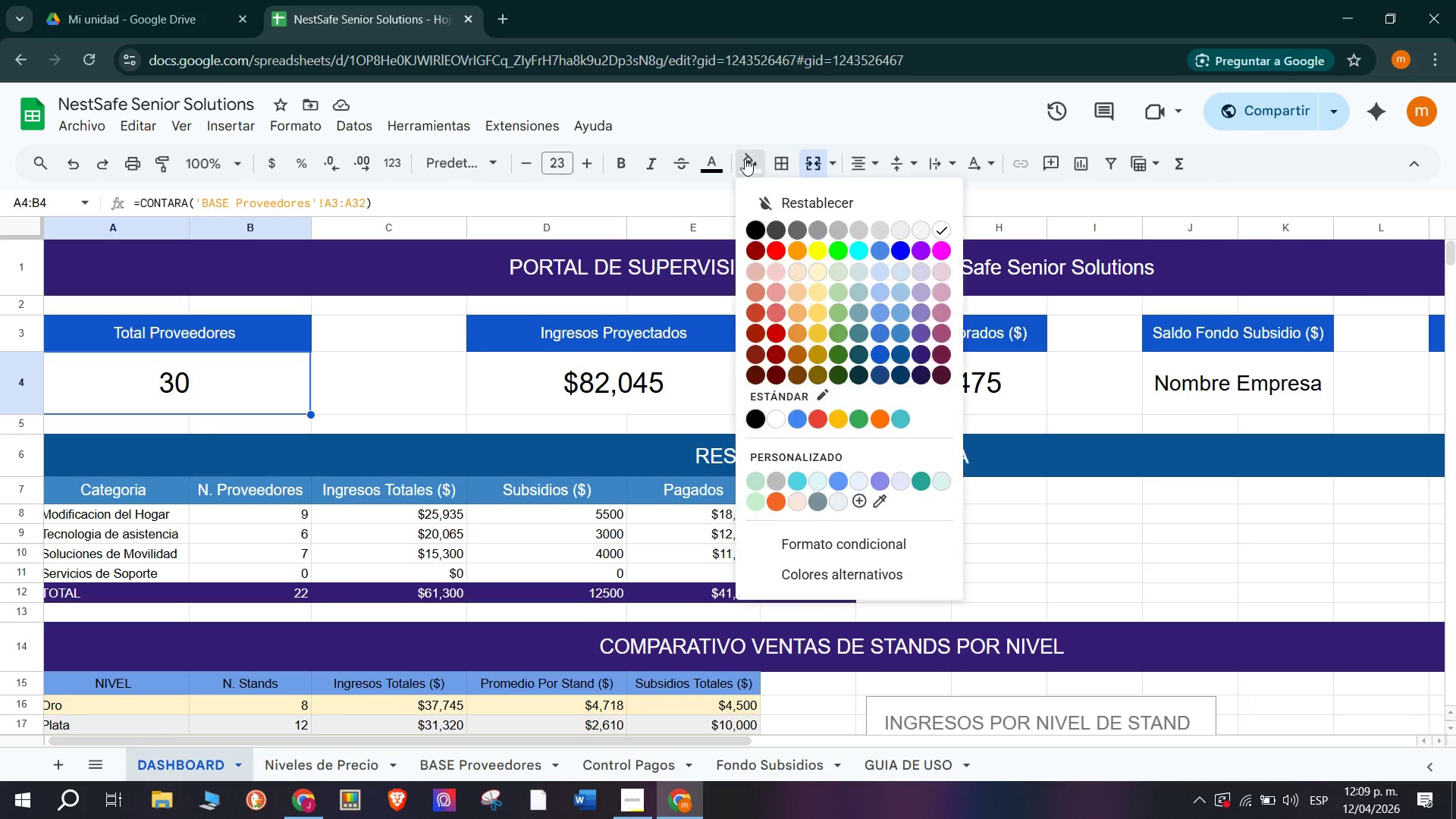 
left_click([853, 271])
 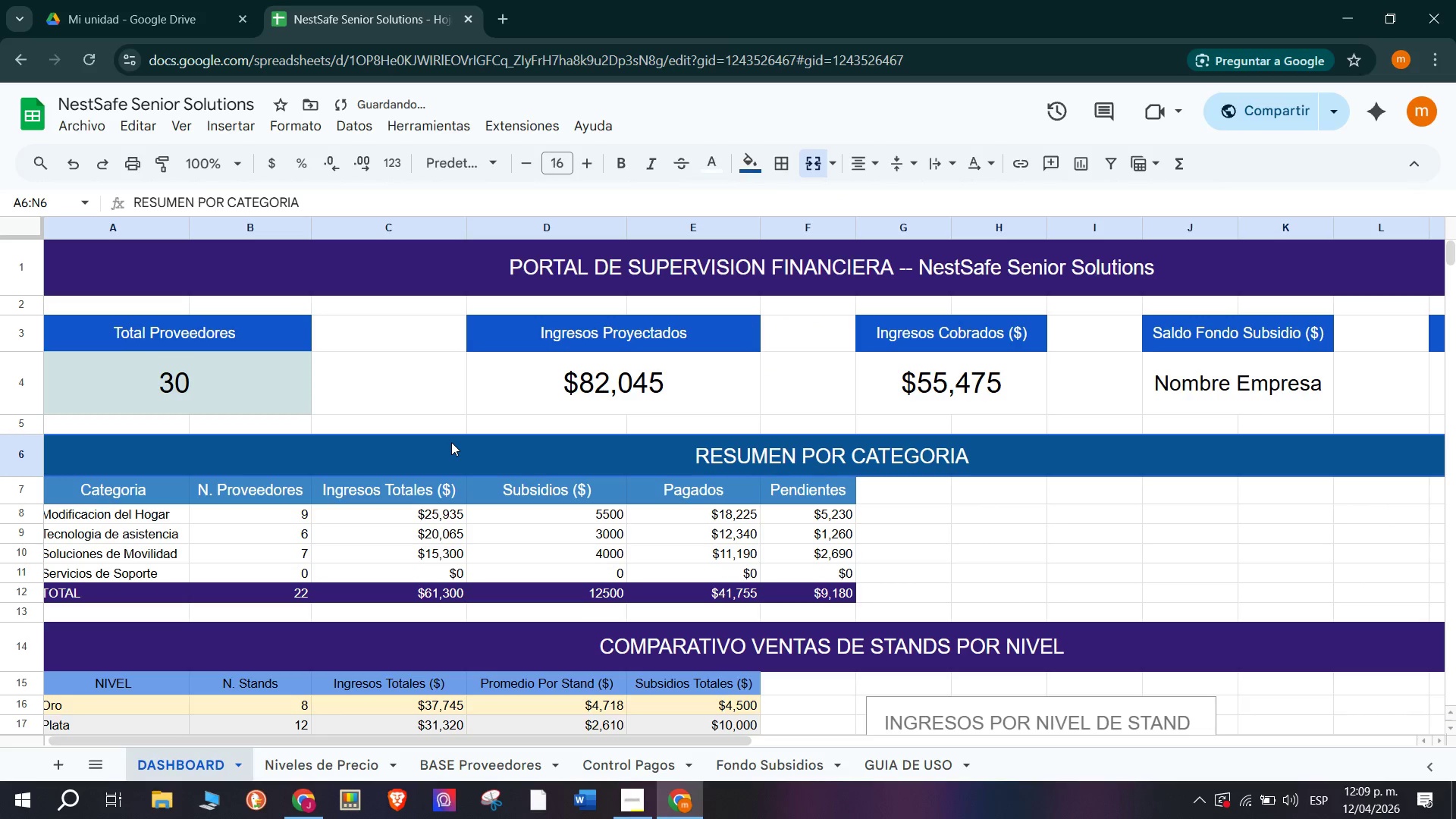 
double_click([259, 388])
 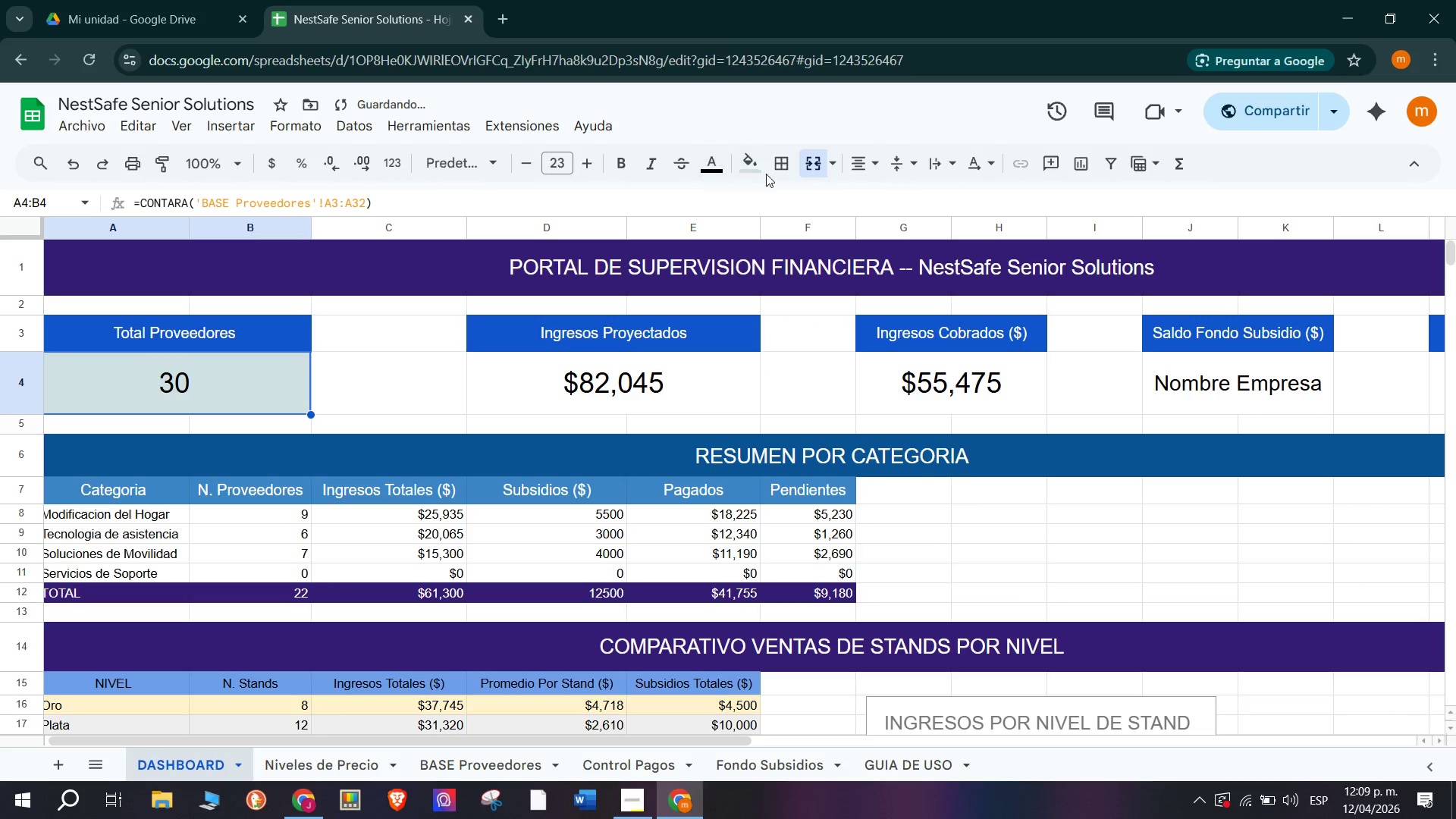 
left_click([748, 167])
 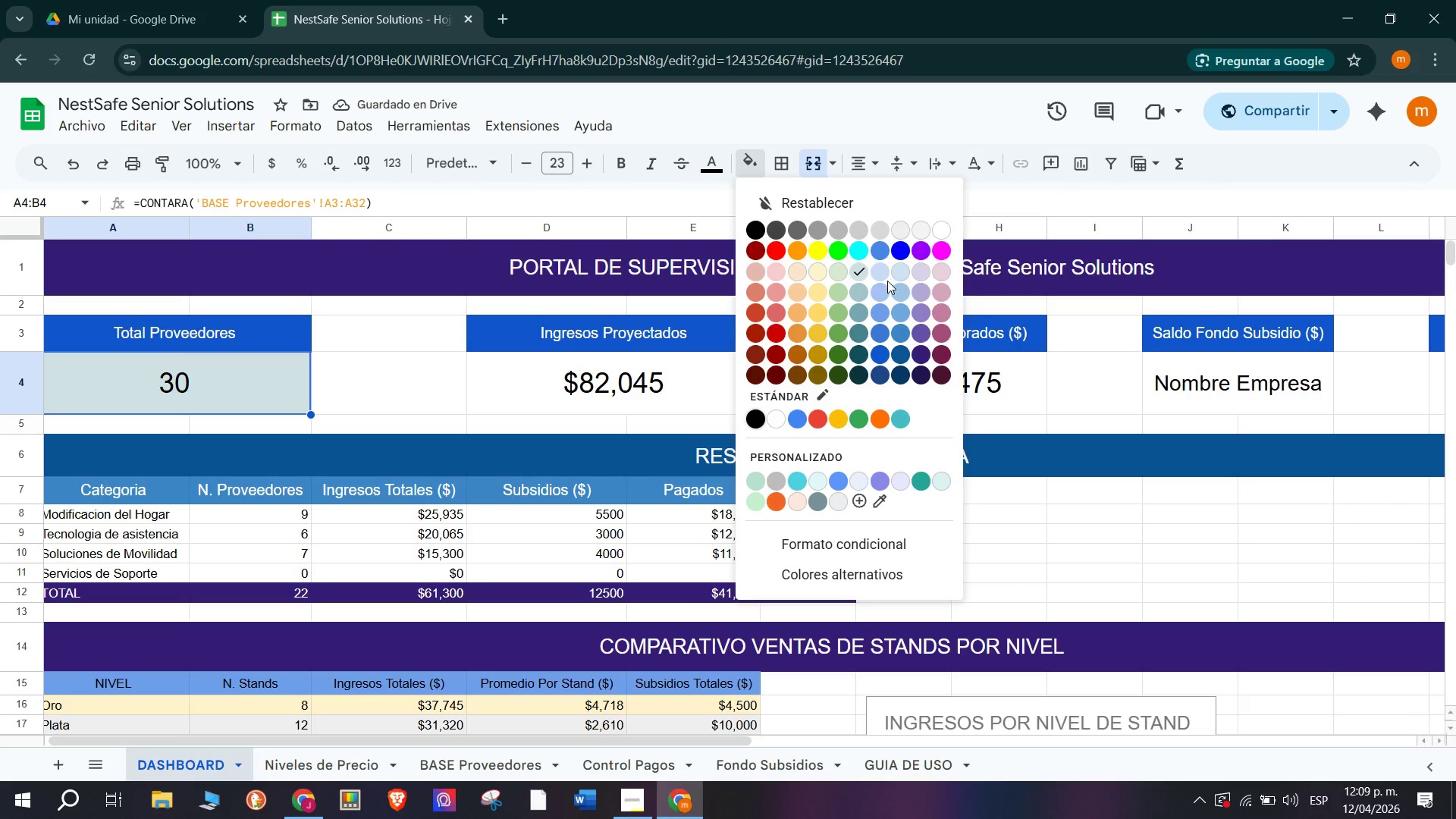 
left_click([884, 276])
 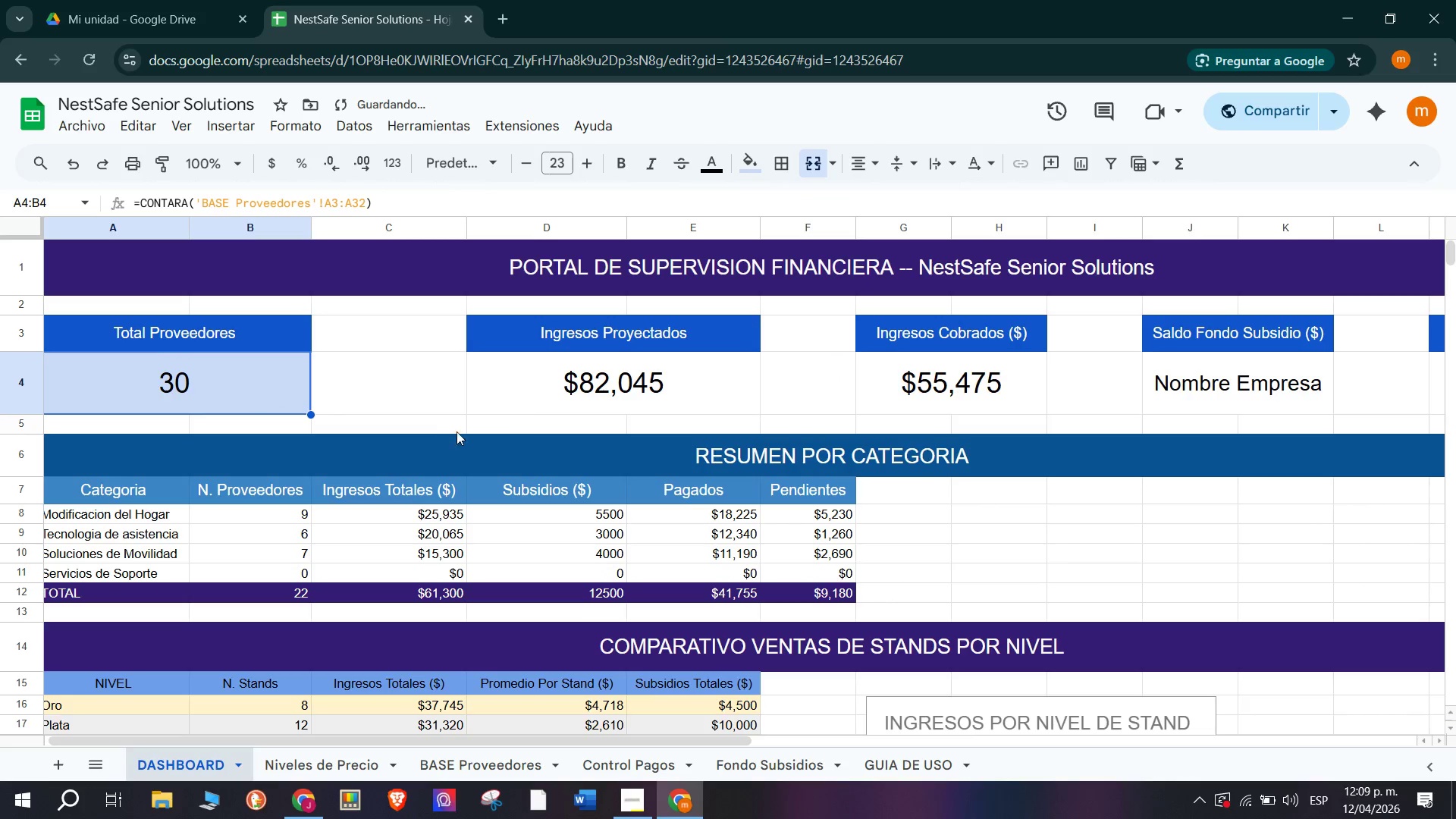 
double_click([431, 428])
 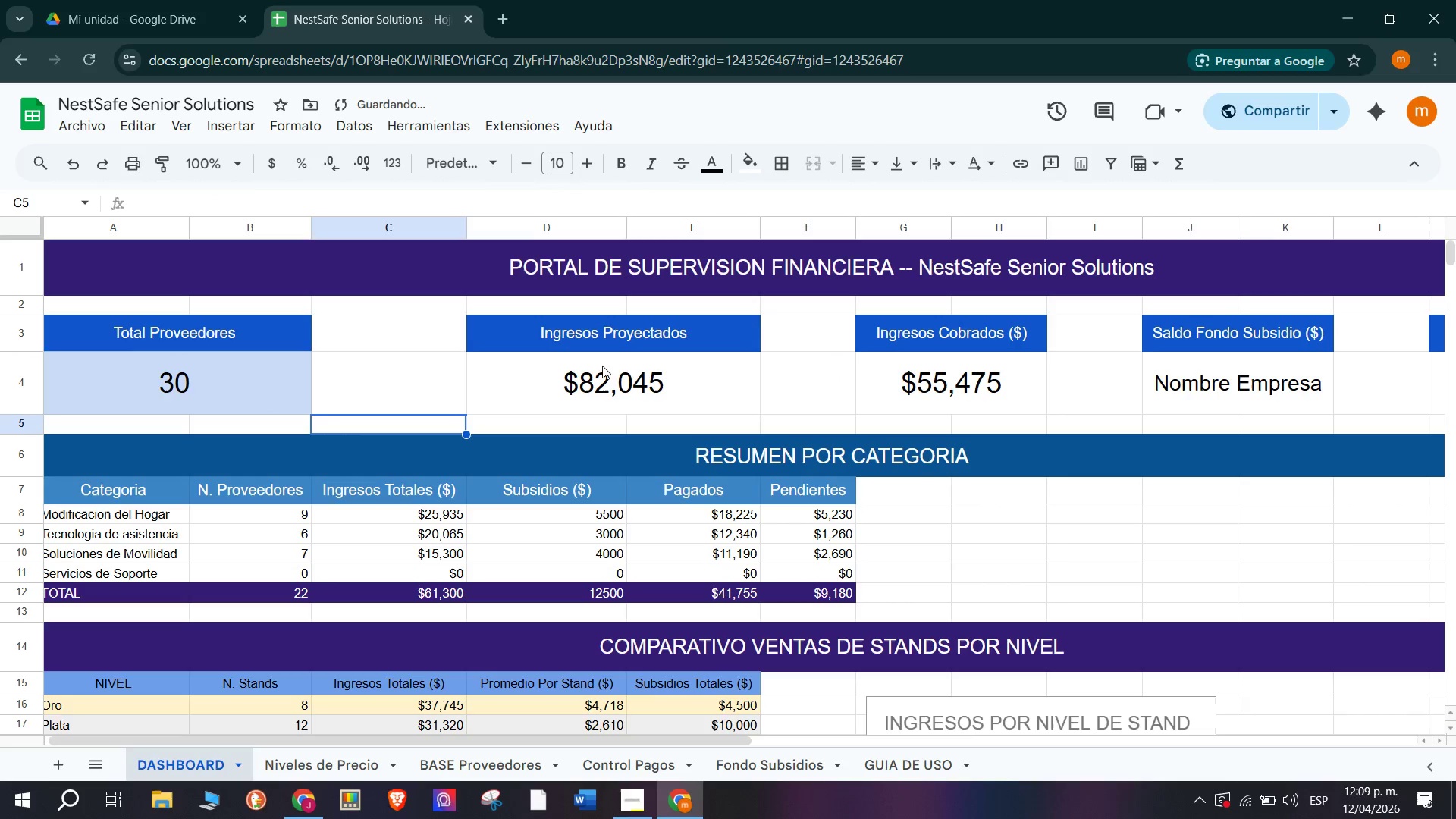 
left_click([610, 377])
 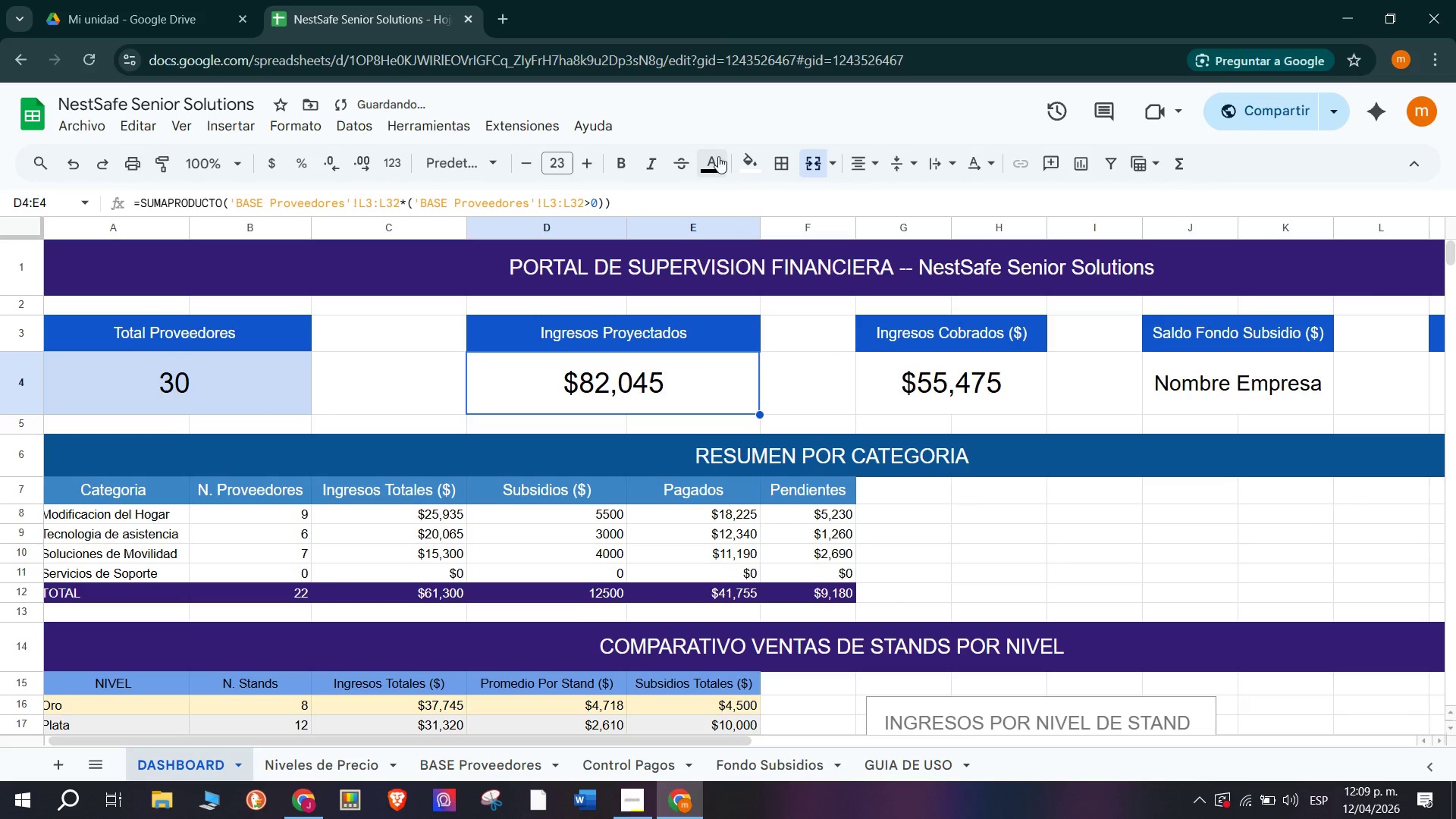 
left_click([752, 162])
 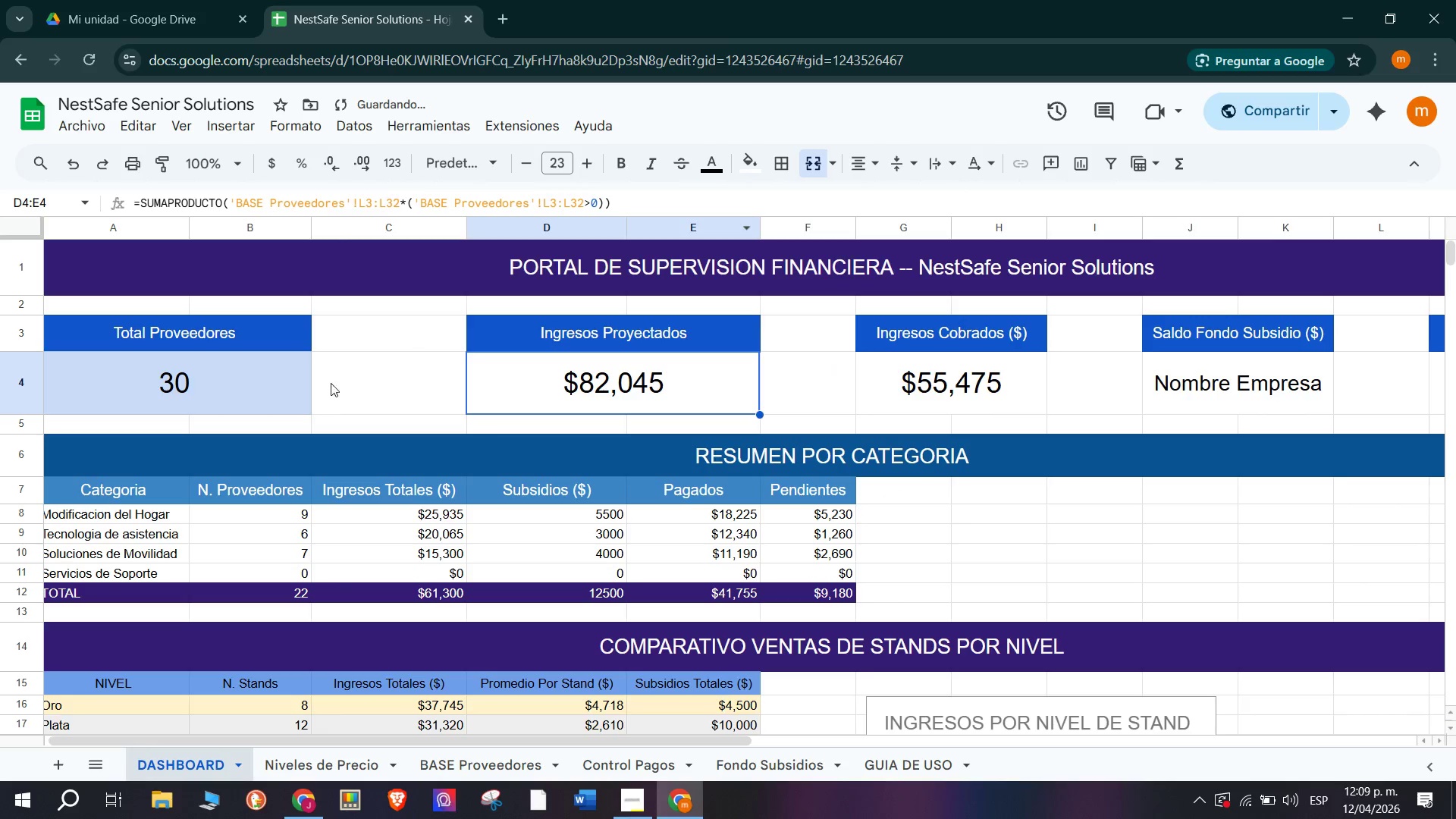 
left_click([753, 161])
 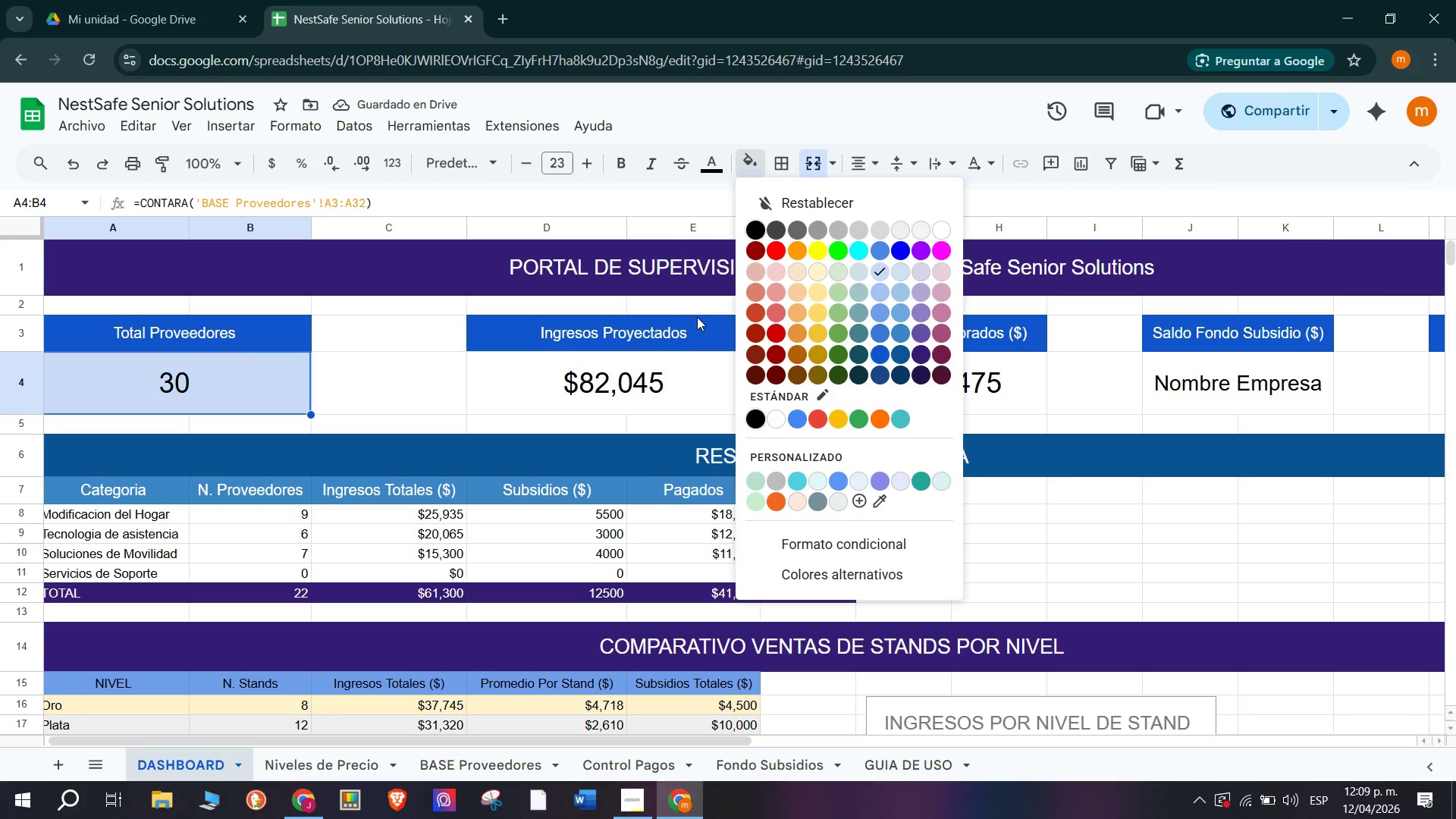 
left_click([695, 318])
 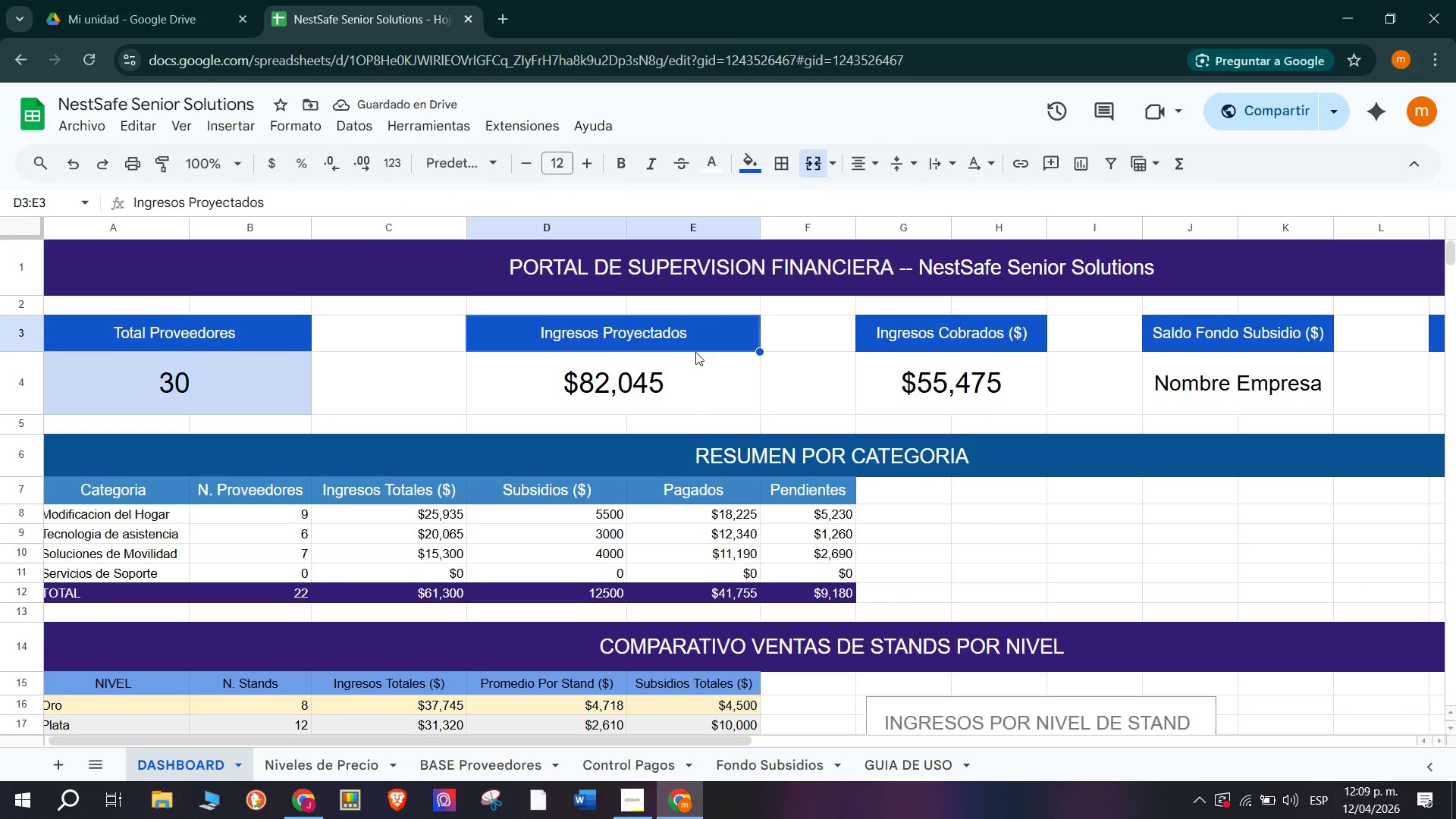 
left_click([695, 354])
 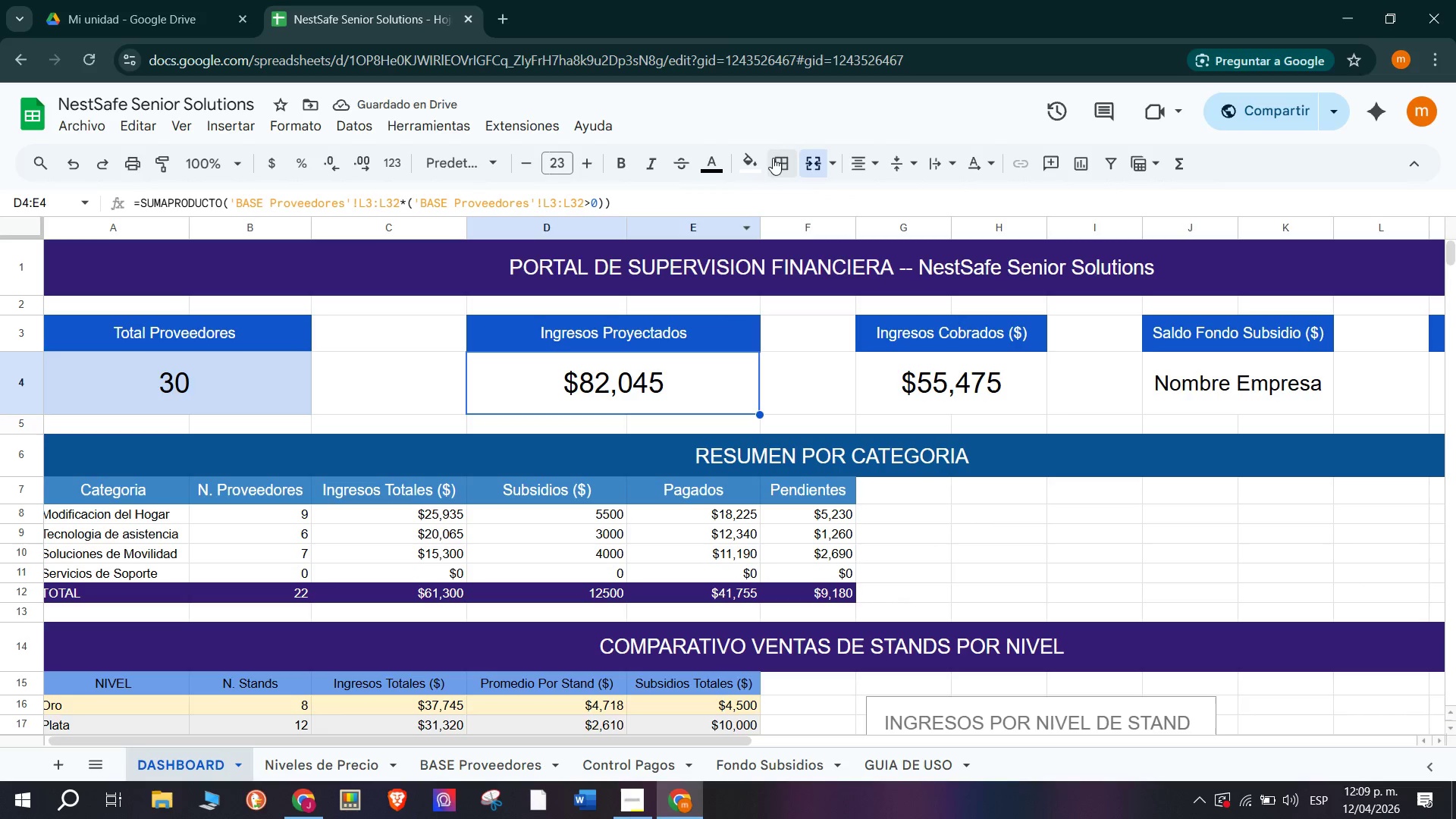 
left_click([755, 165])
 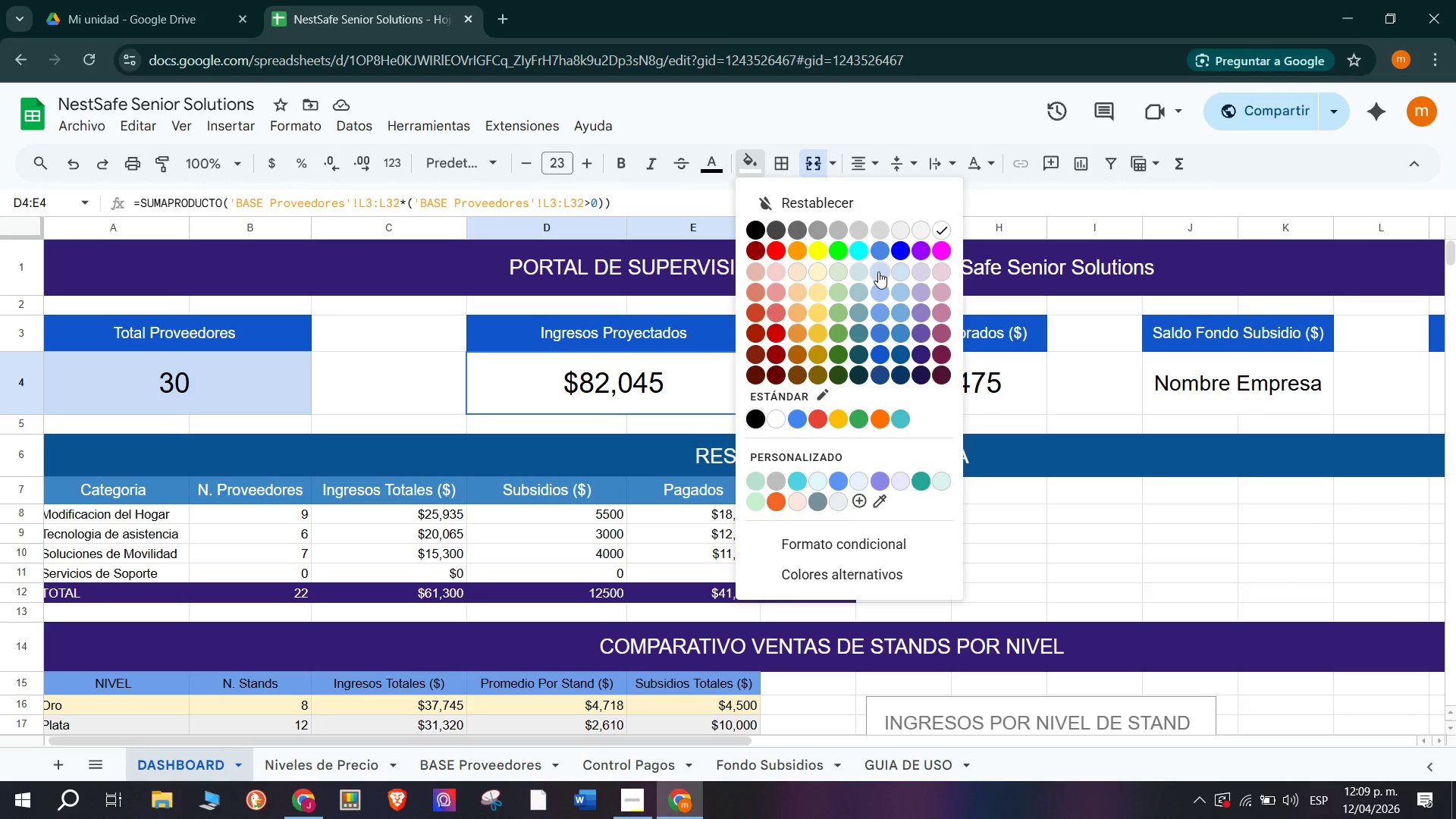 
double_click([947, 366])
 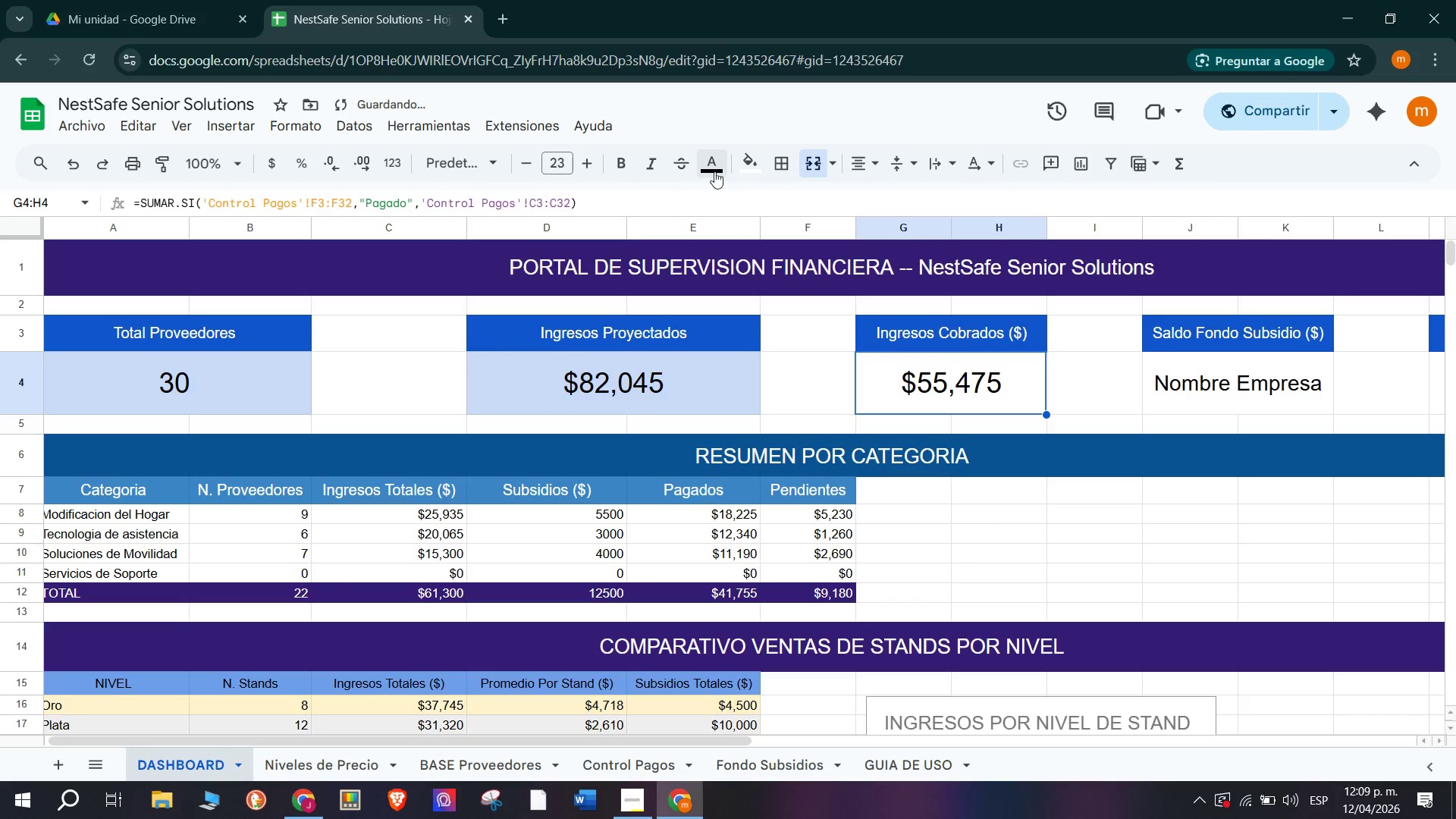 
left_click([738, 162])
 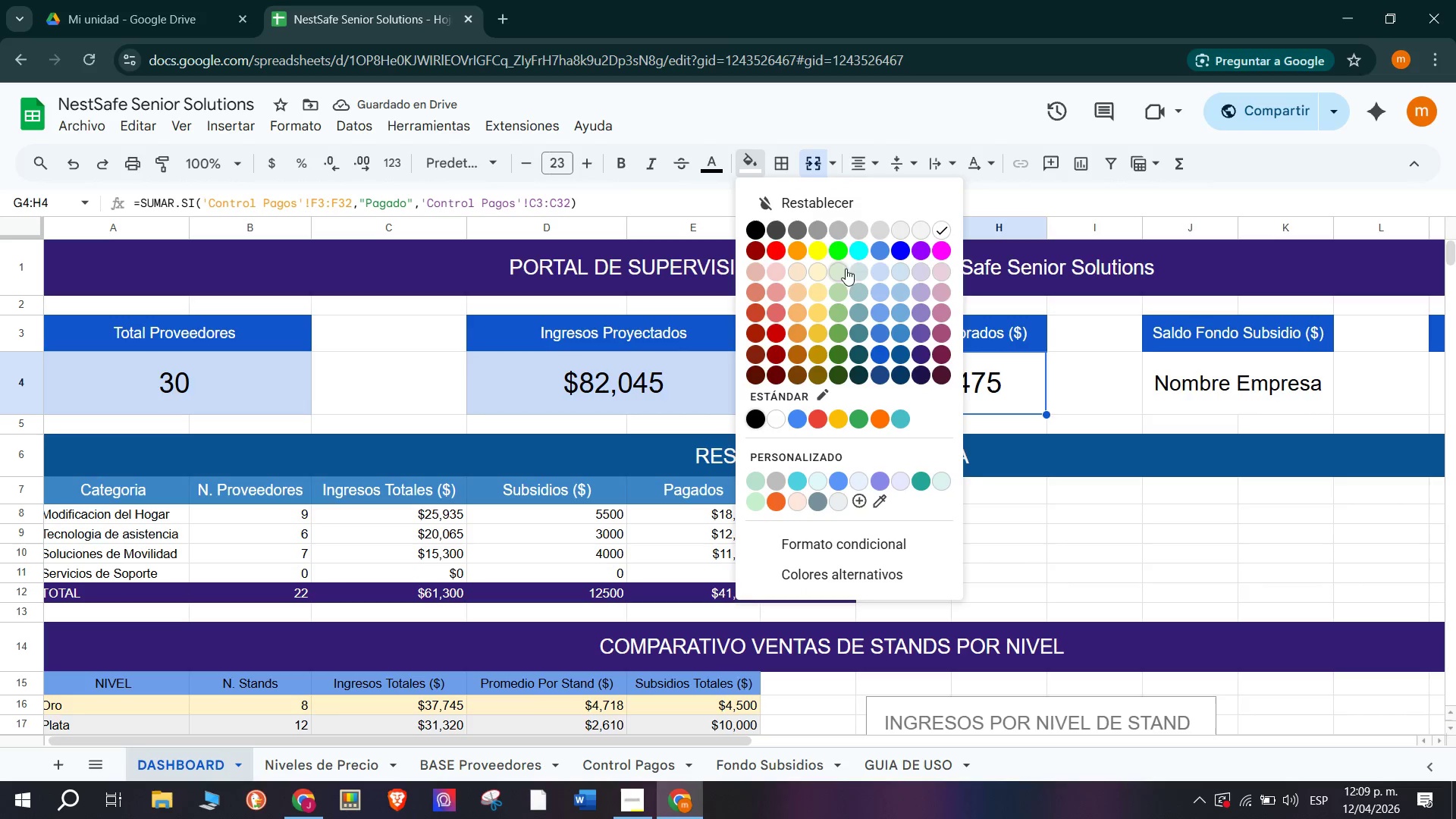 
left_click([884, 274])
 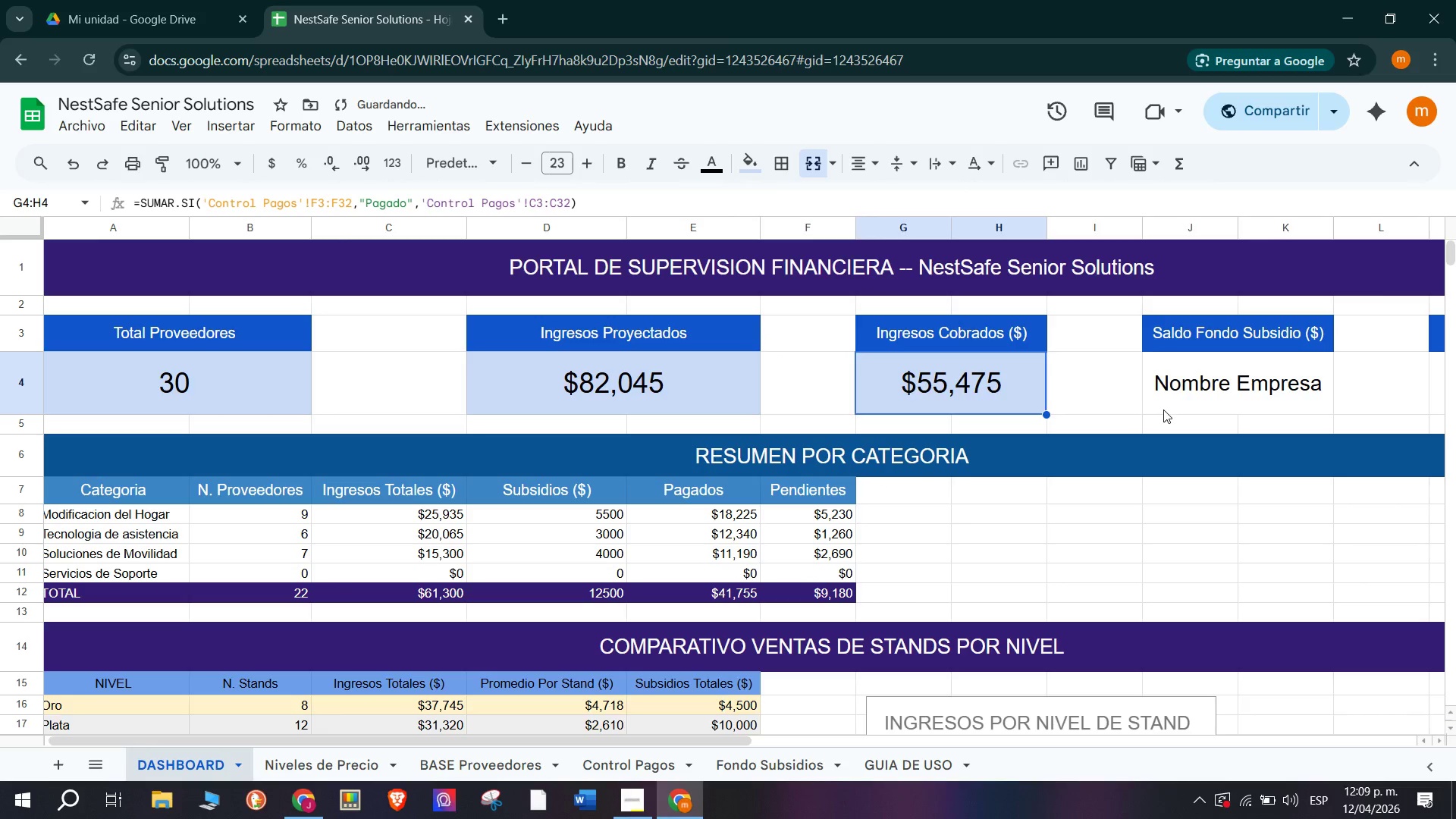 
left_click([1220, 385])
 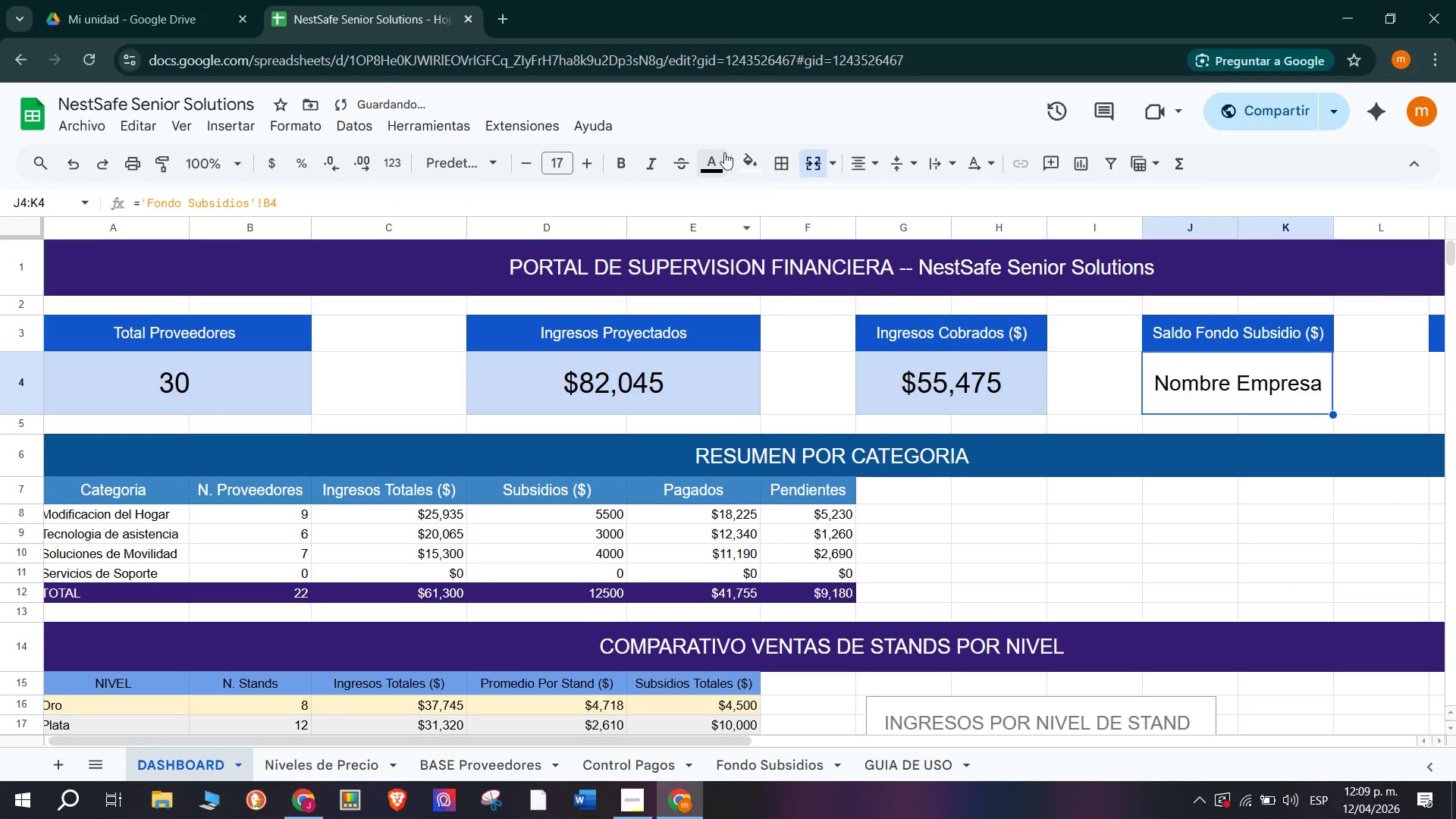 
left_click([754, 149])